 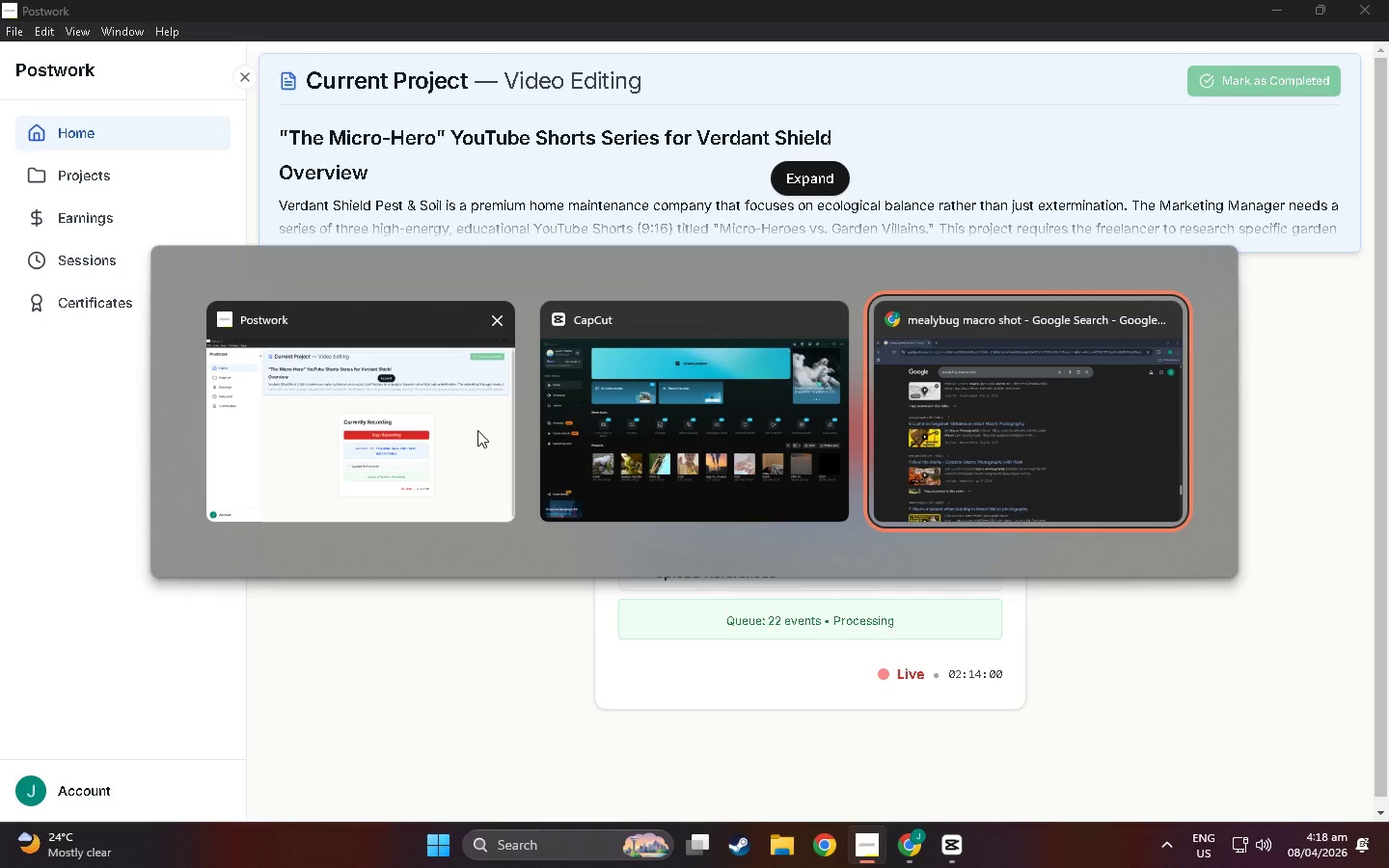 
scroll: coordinate [279, 548], scroll_direction: down, amount: 55.0
 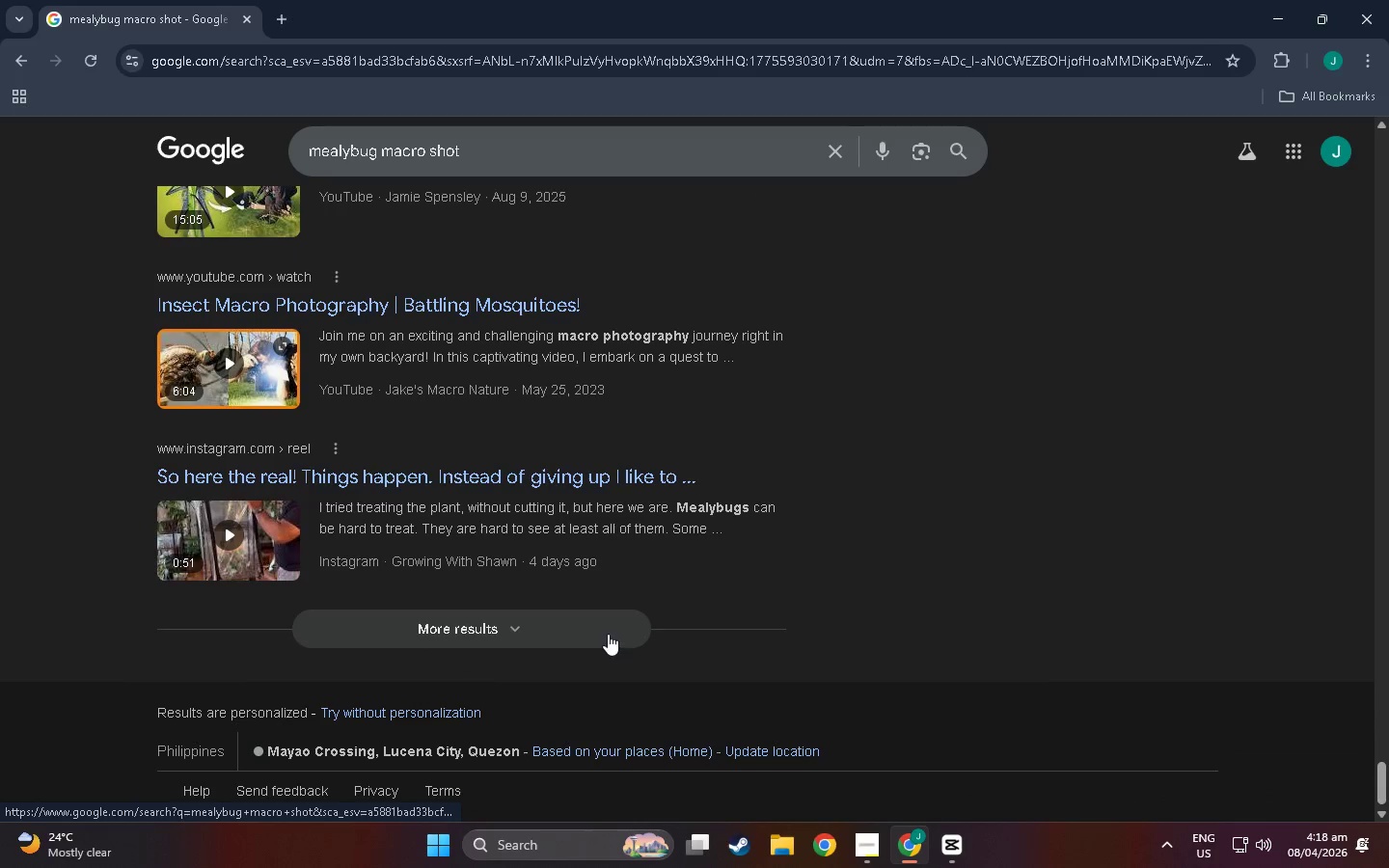 
left_click([551, 622])
 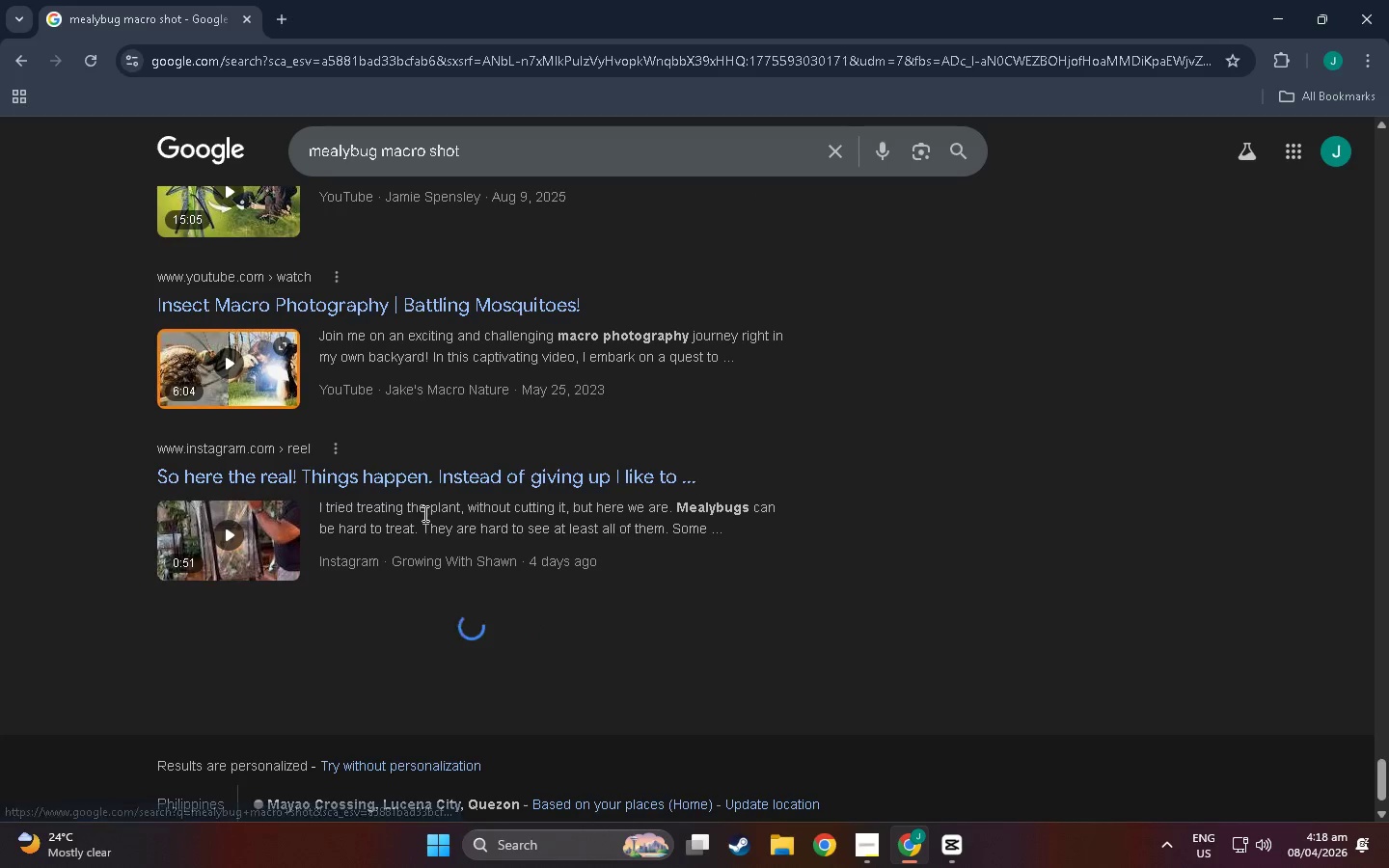 
scroll: coordinate [414, 503], scroll_direction: down, amount: 39.0
 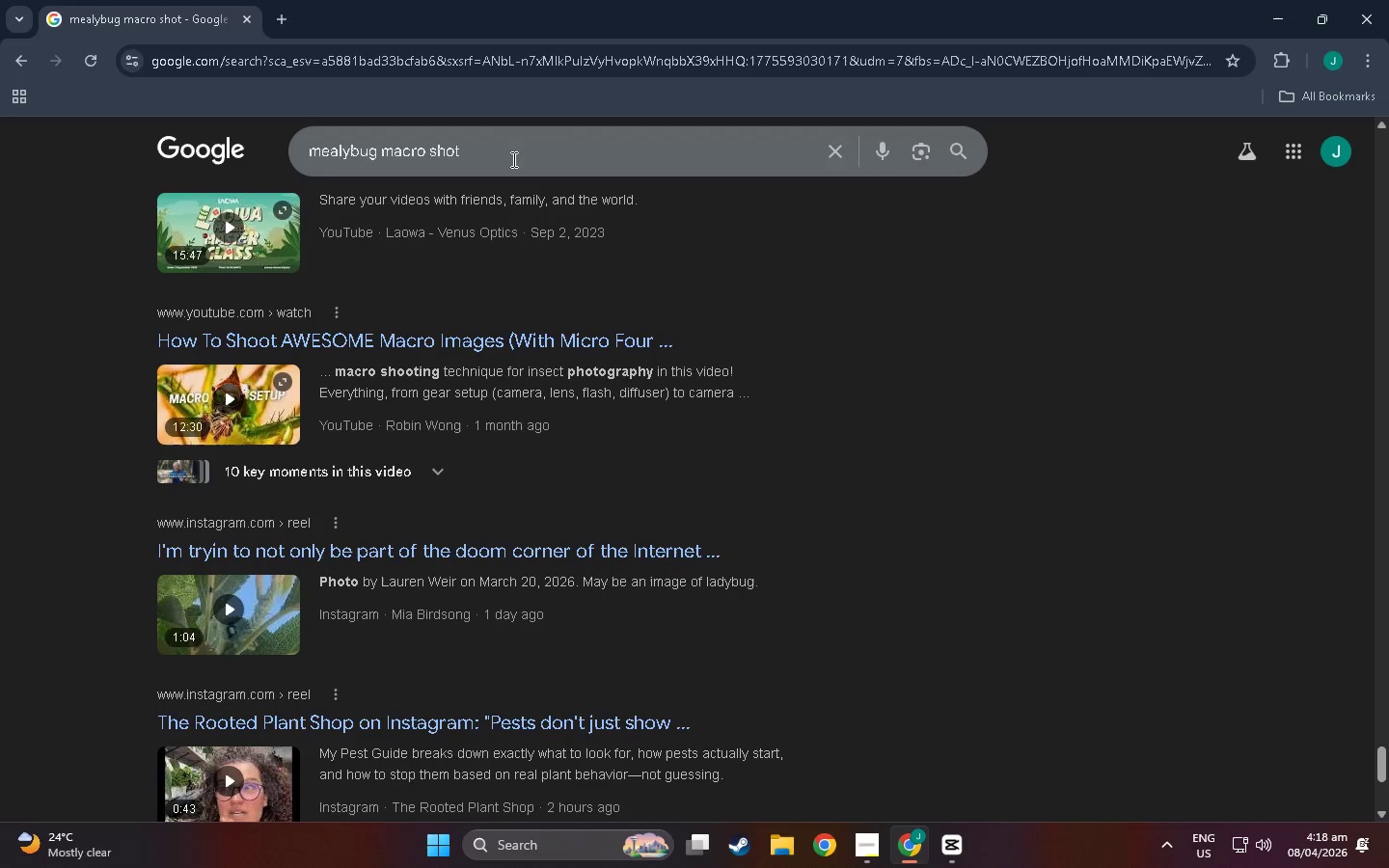 
left_click_drag(start_coordinate=[512, 159], to_coordinate=[428, 150])
 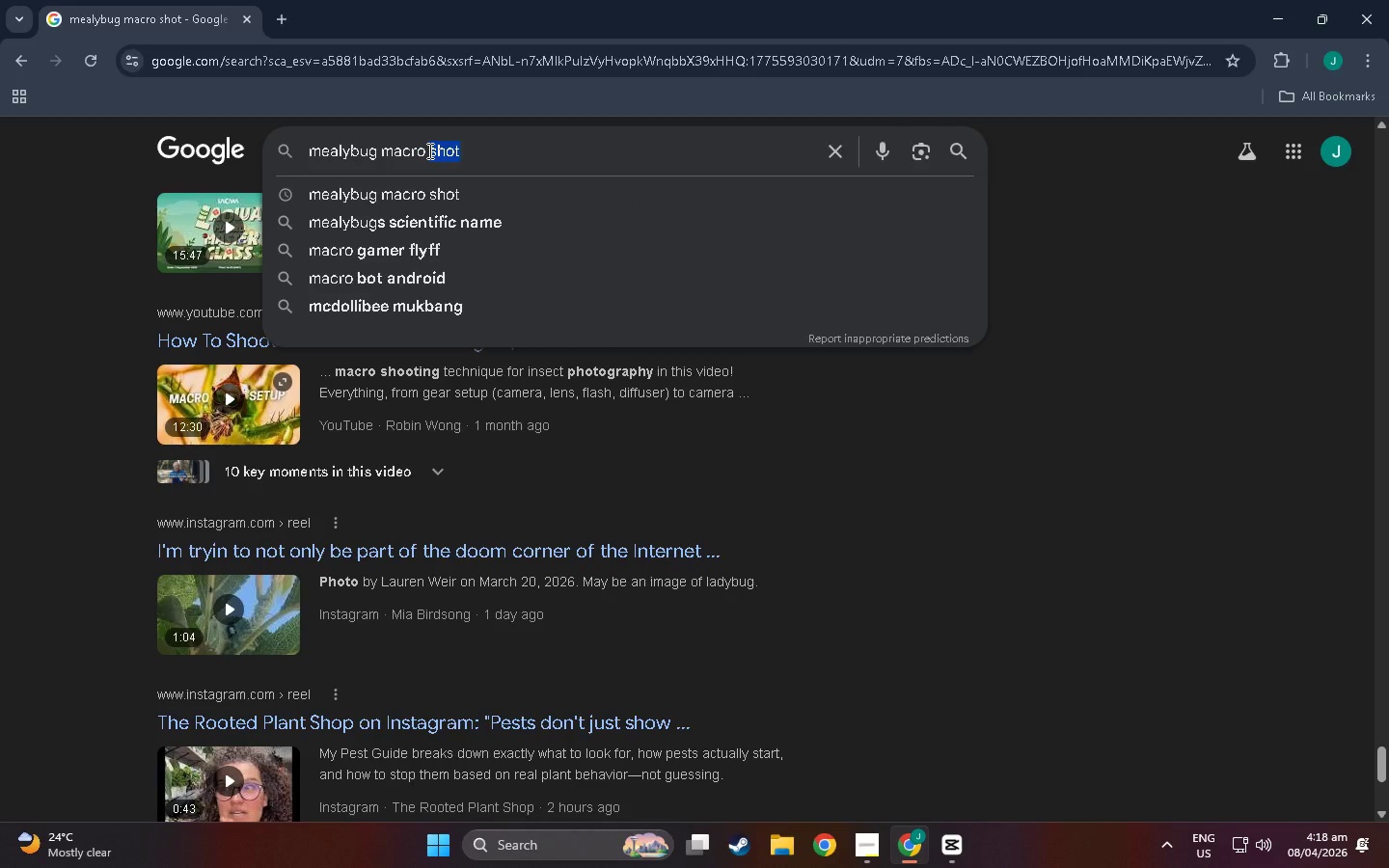 
key(Backspace)
key(Backspace)
key(Backspace)
key(Backspace)
key(Backspace)
key(Backspace)
key(Backspace)
type(reoya)
key(Backspace)
key(Backspace)
key(Backspace)
key(Backspace)
type(oyalty free ideoi)
key(Backspace)
 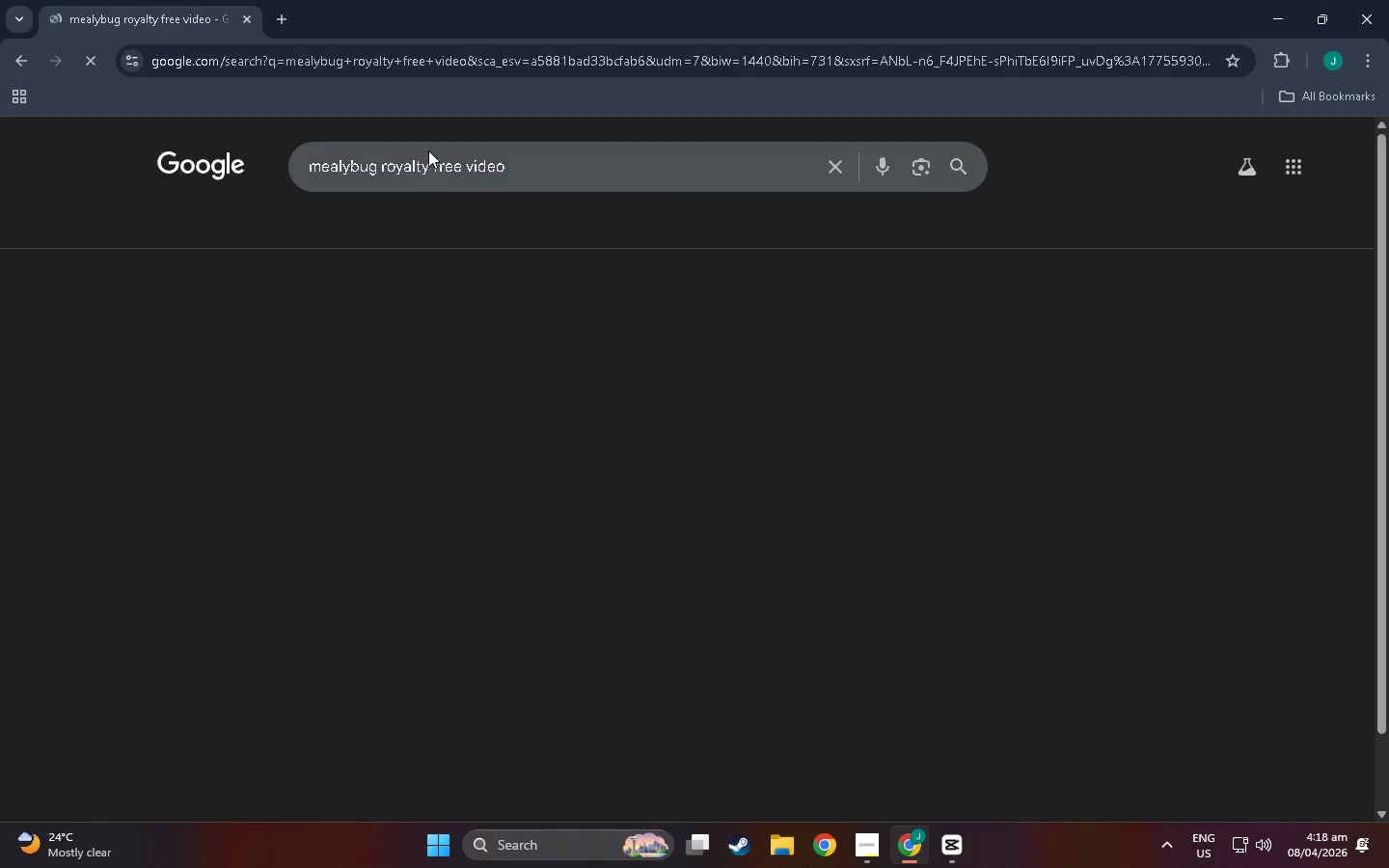 
key(Enter)
 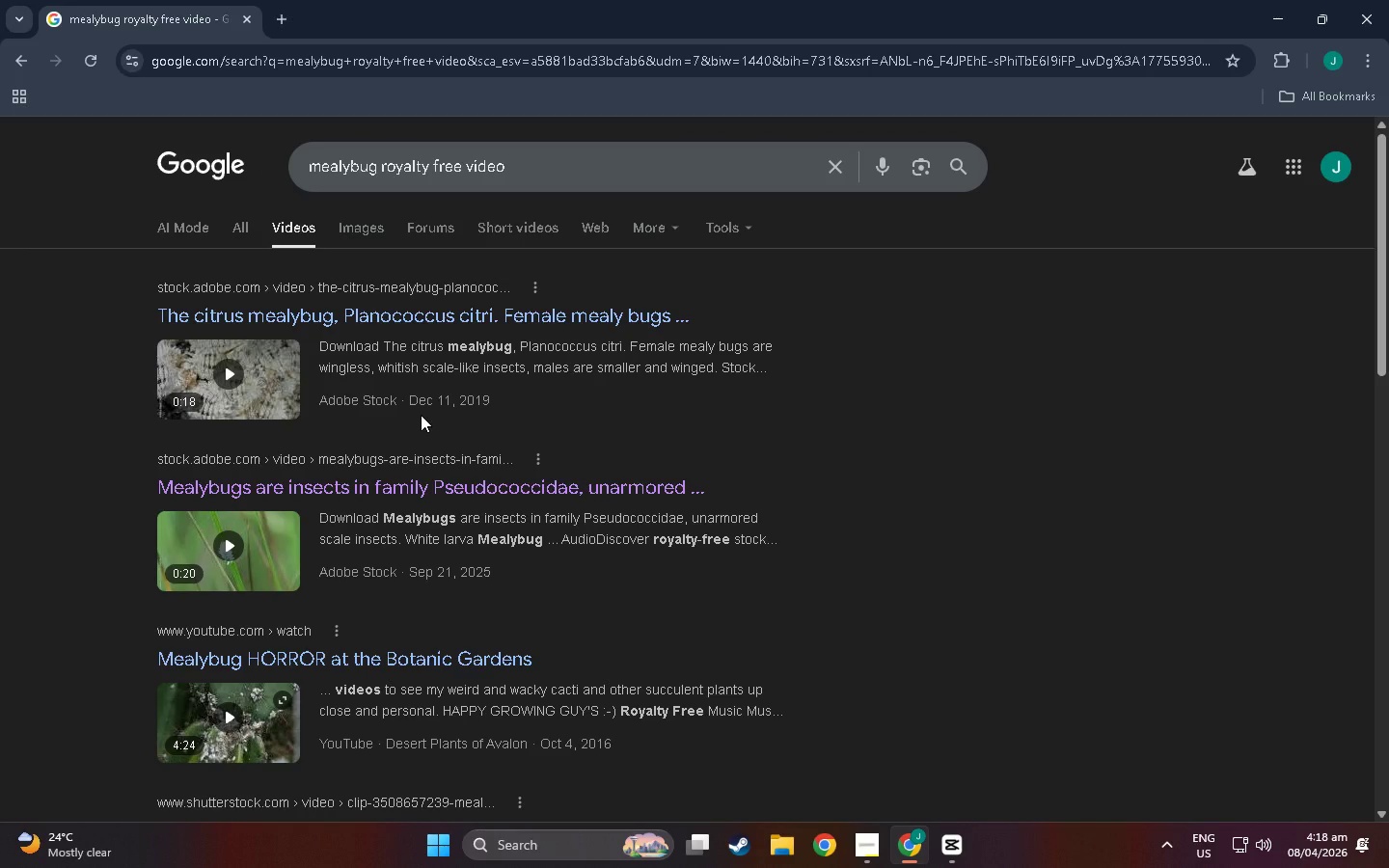 
wait(6.88)
 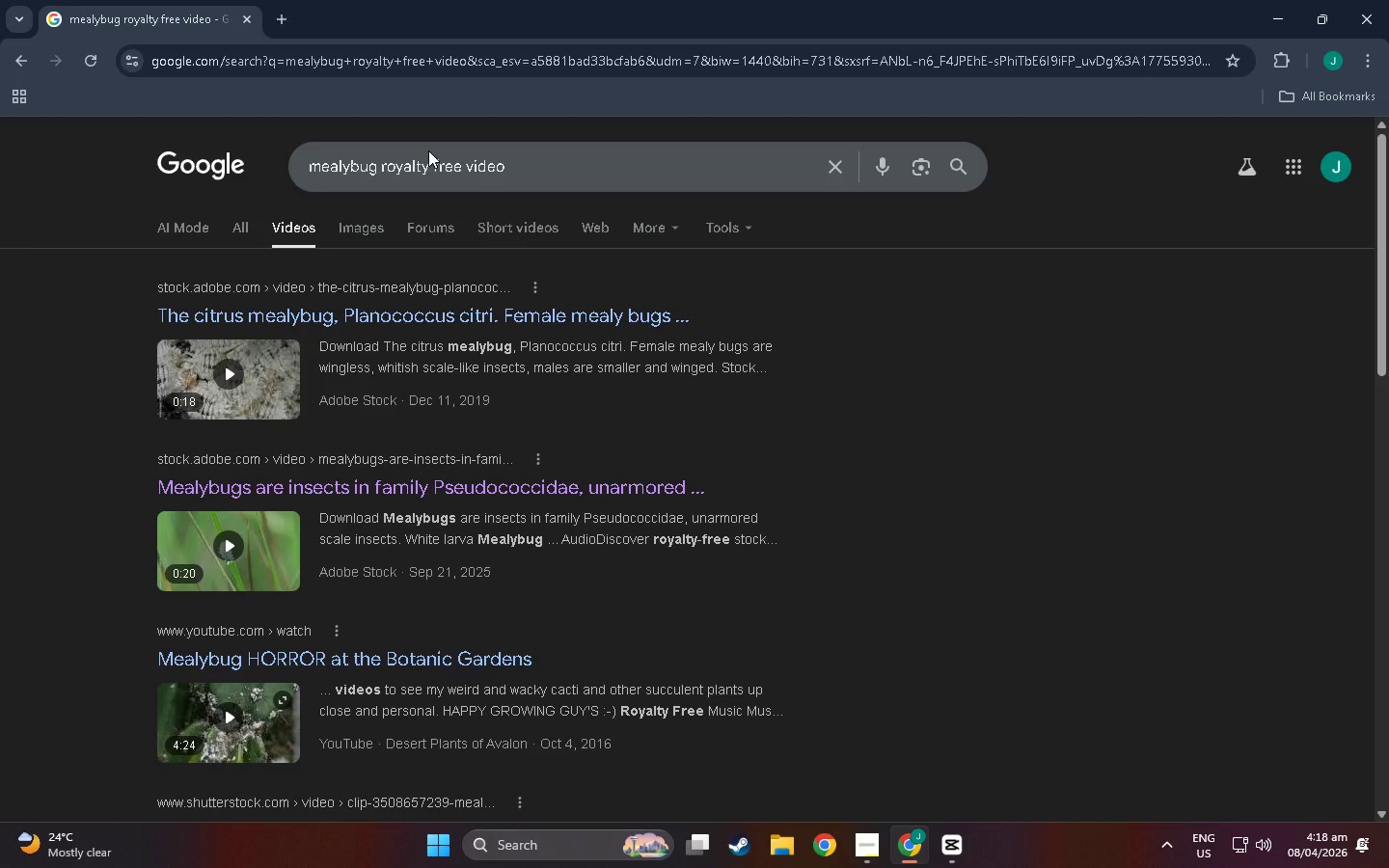 
scroll: coordinate [308, 316], scroll_direction: down, amount: 30.0
 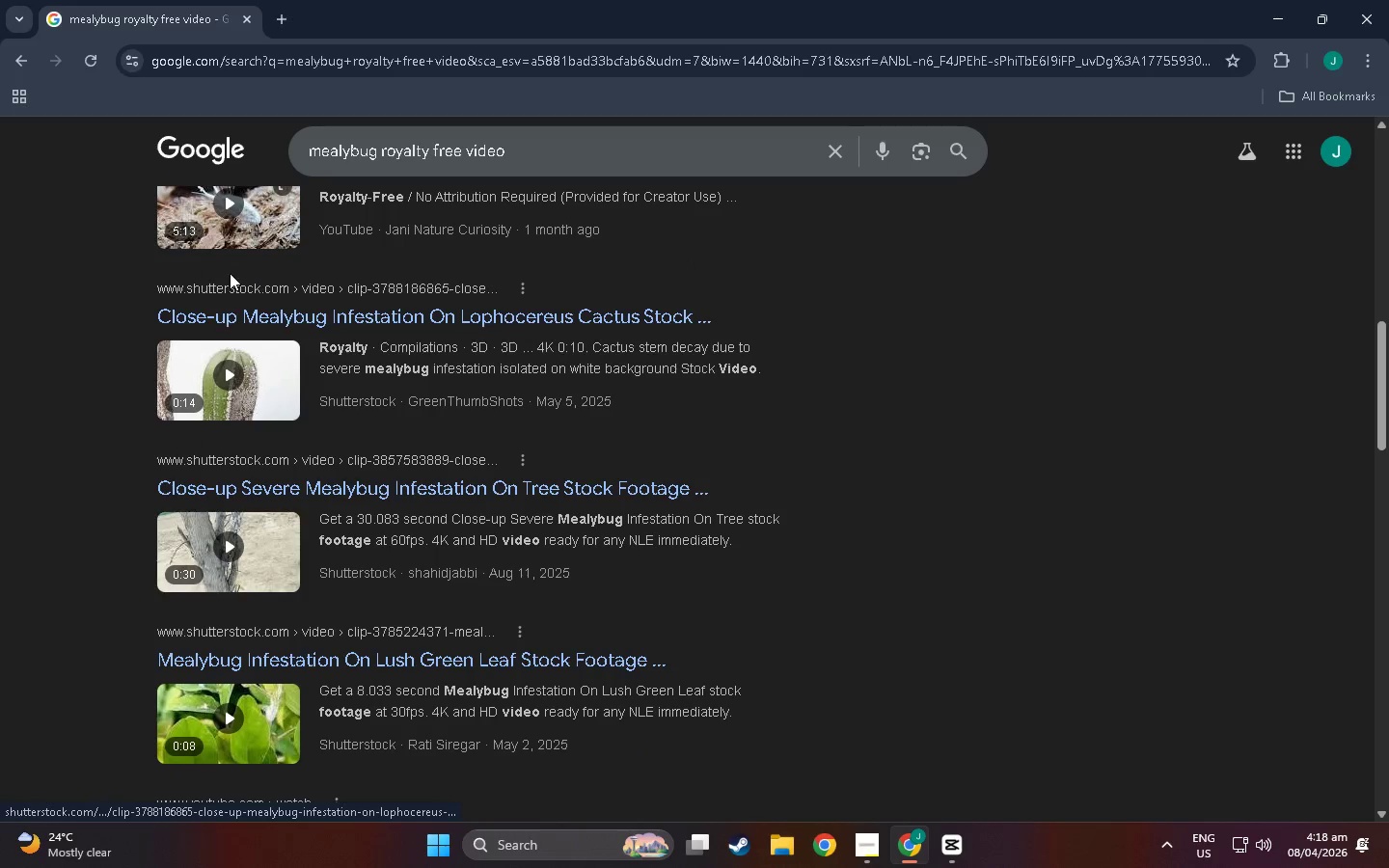 
scroll: coordinate [301, 420], scroll_direction: down, amount: 15.0
 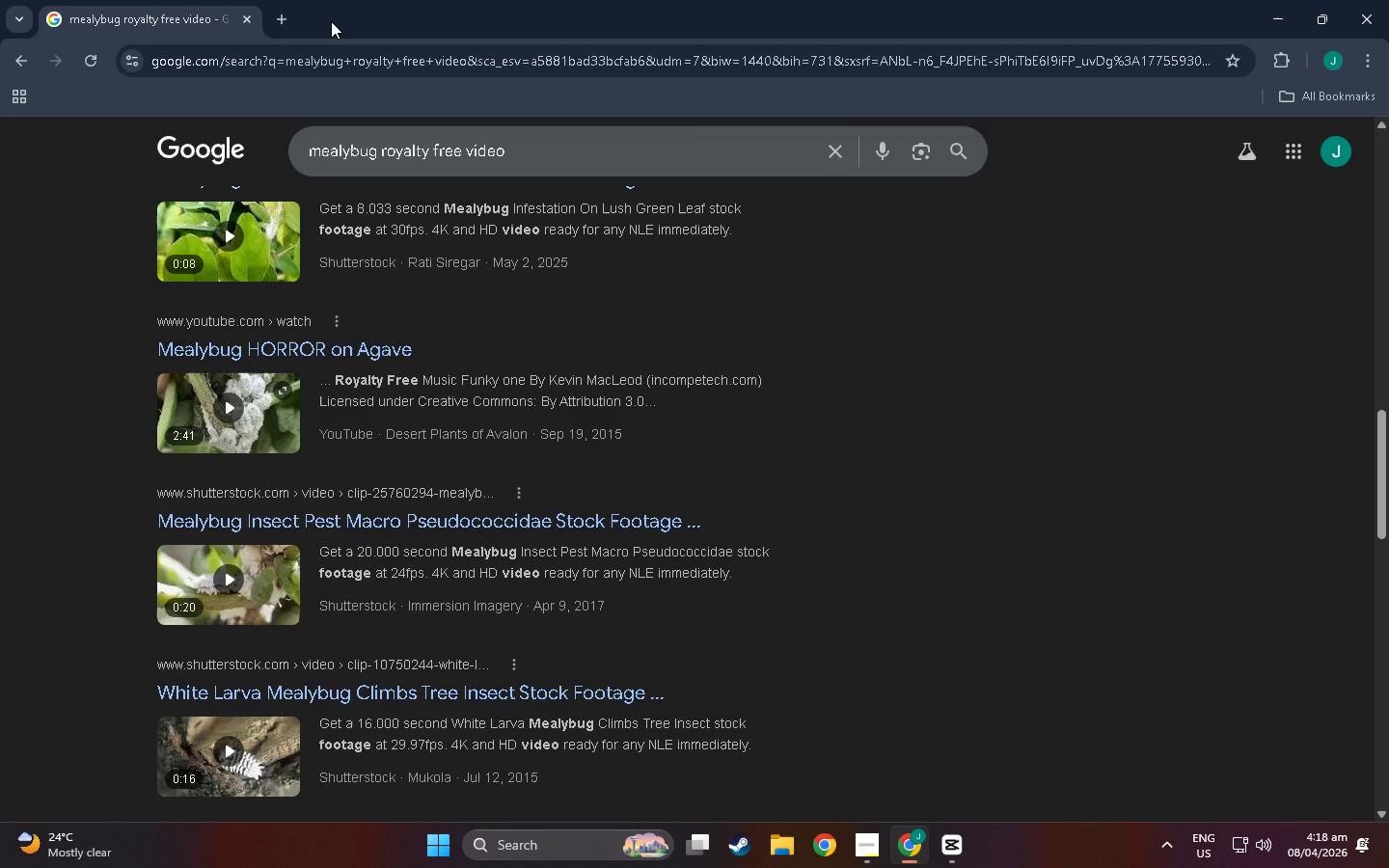 
left_click([280, 16])
 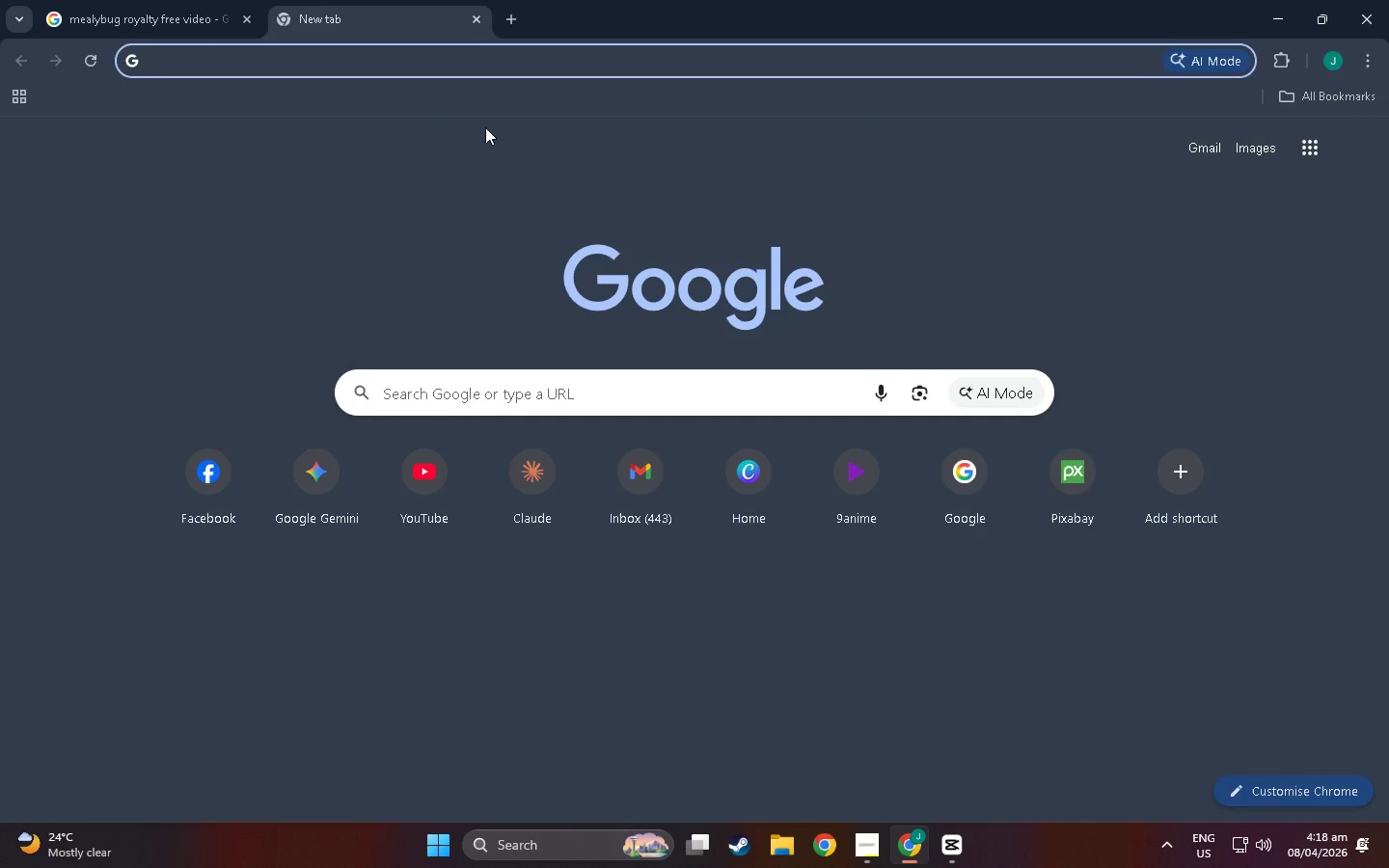 
type(youu)
key(Backspace)
type(tu)
 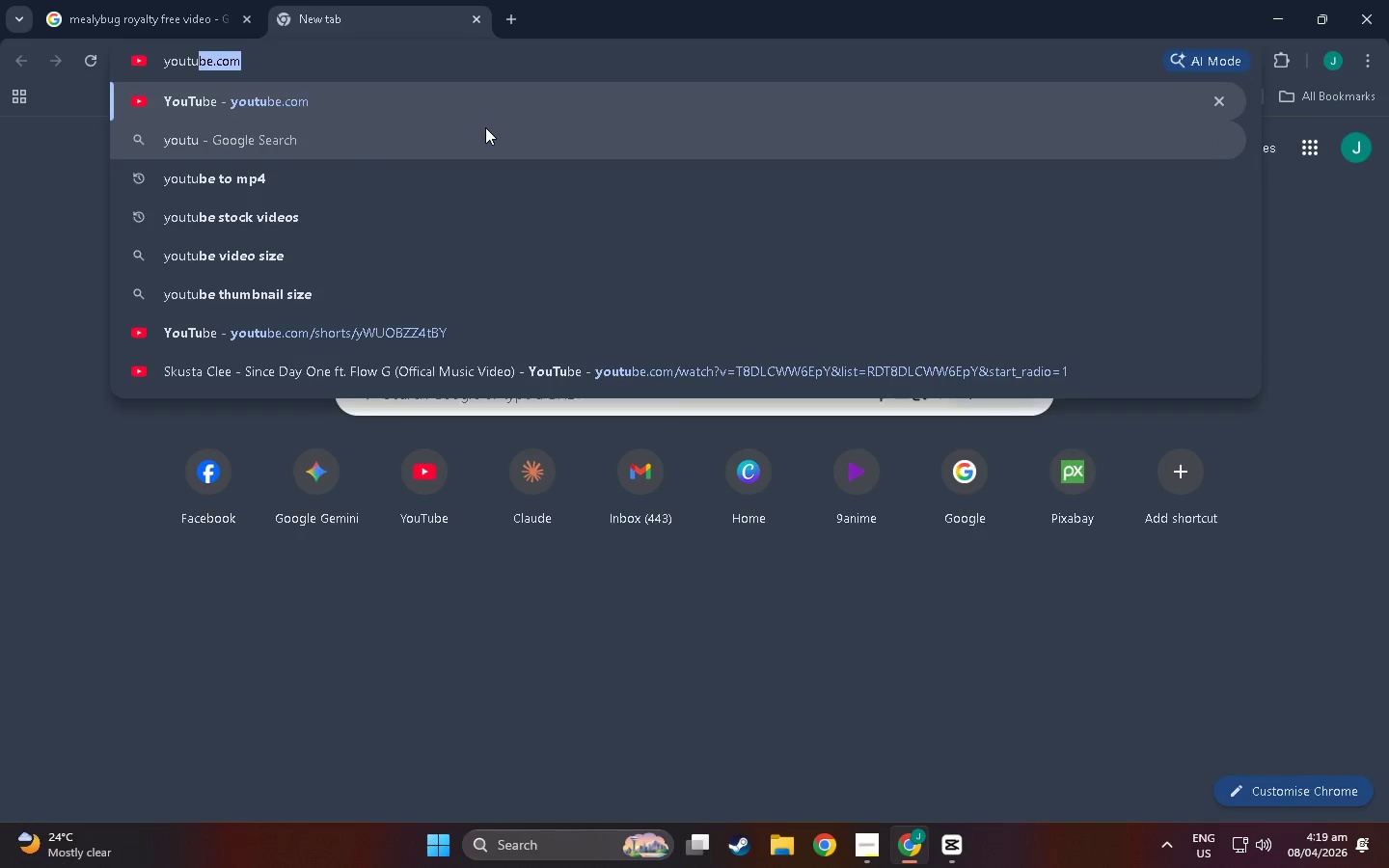 
key(Enter)
 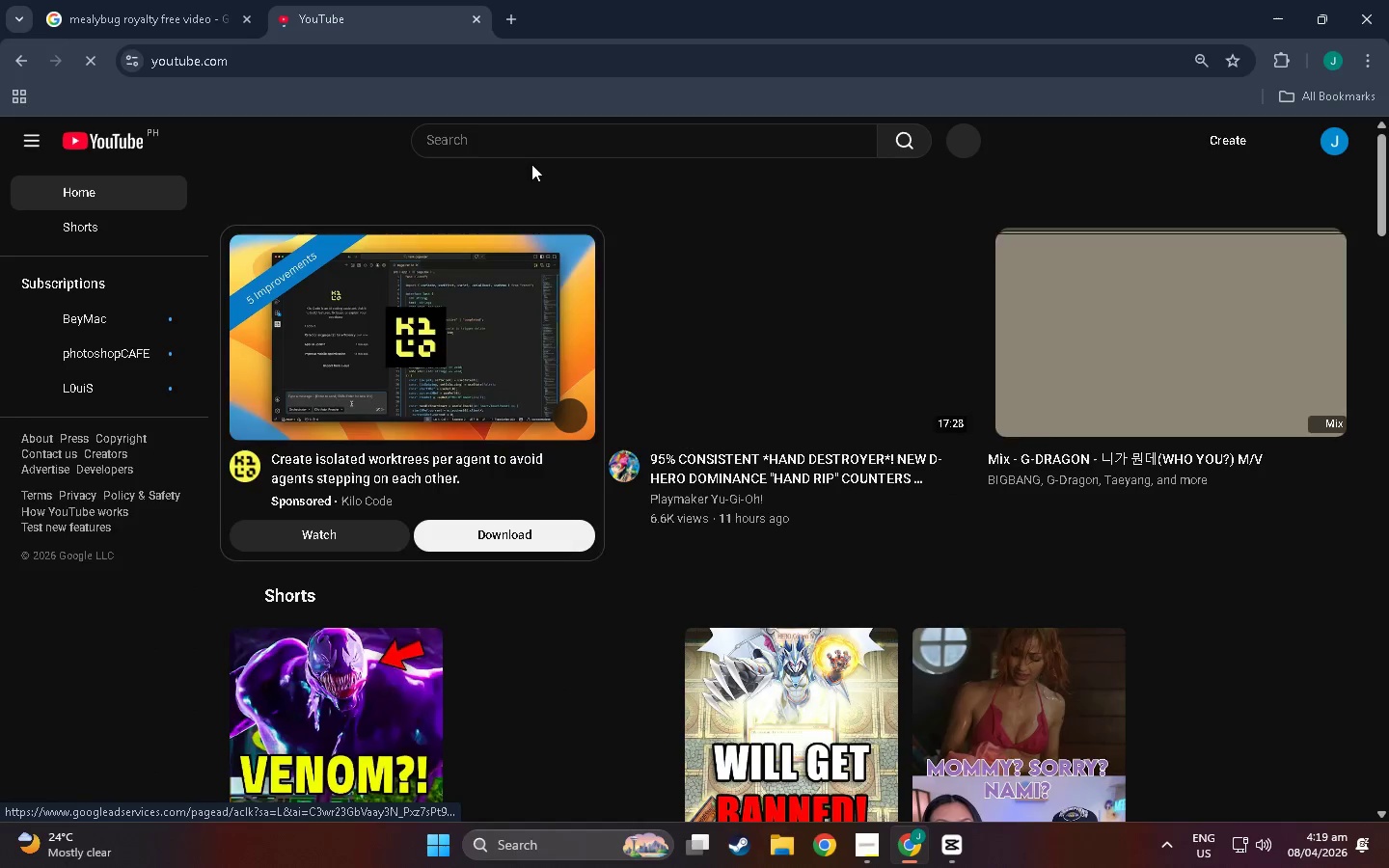 
left_click([535, 149])
 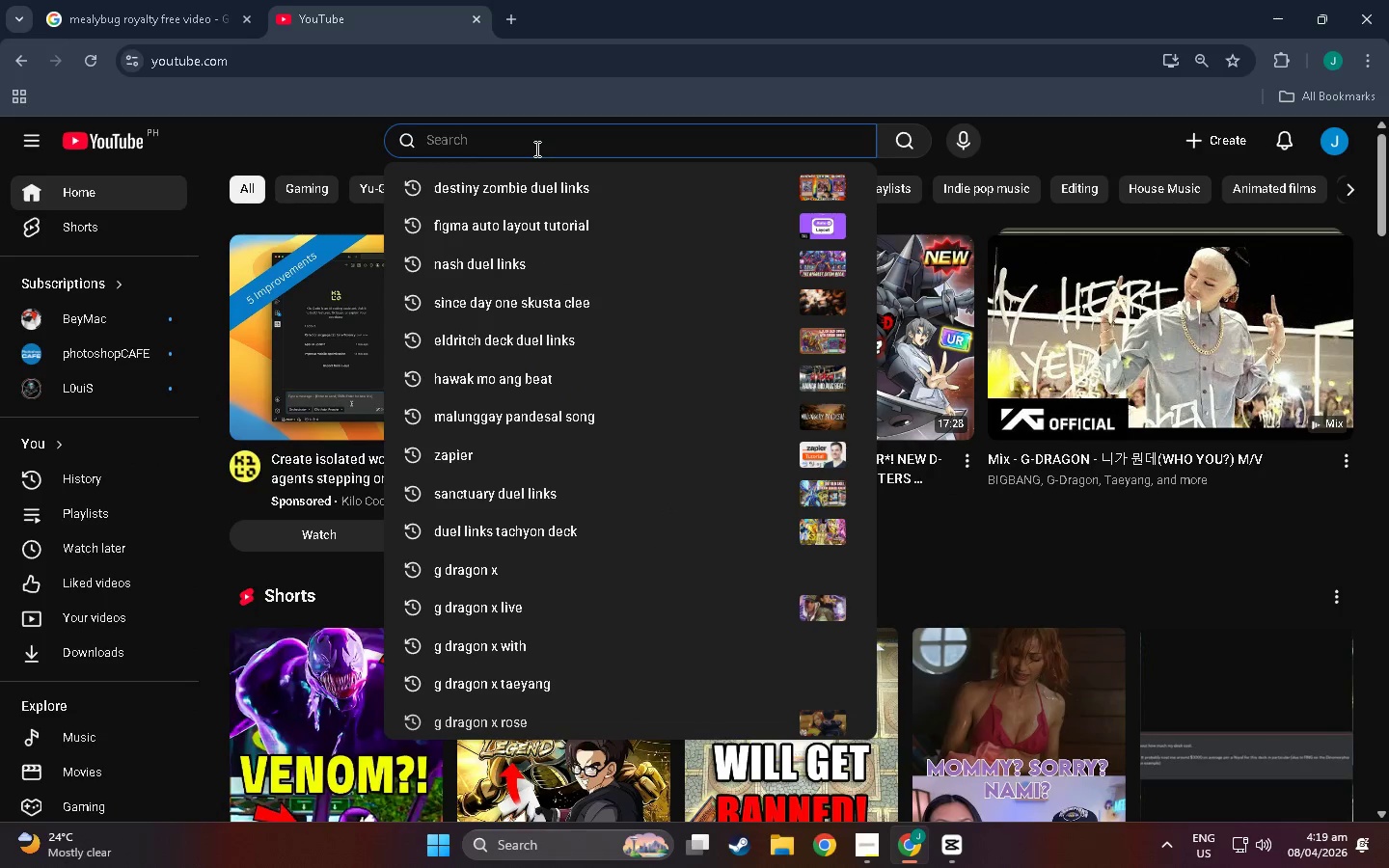 
type(mealyt)
key(Backspace)
 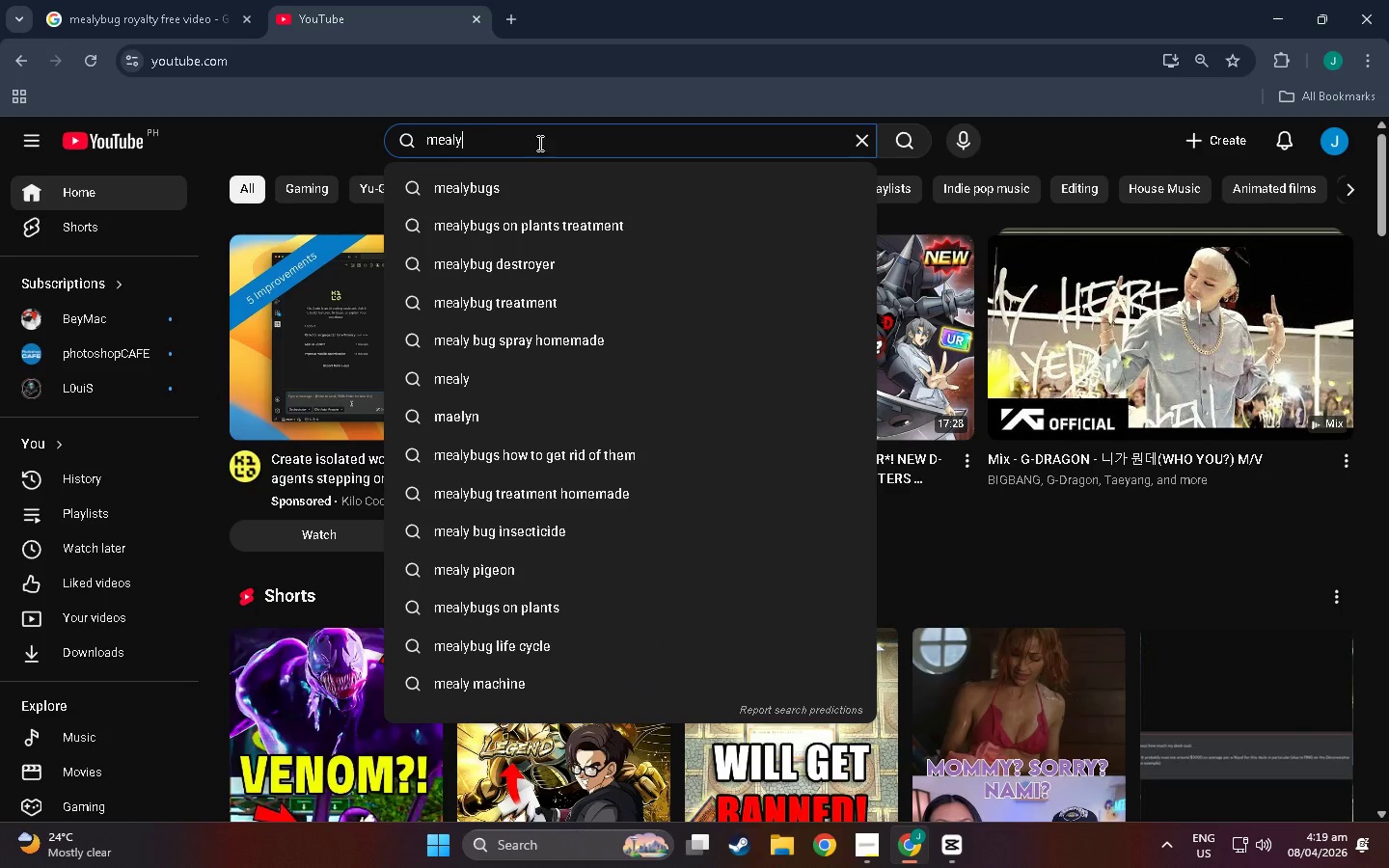 
left_click([590, 0])
 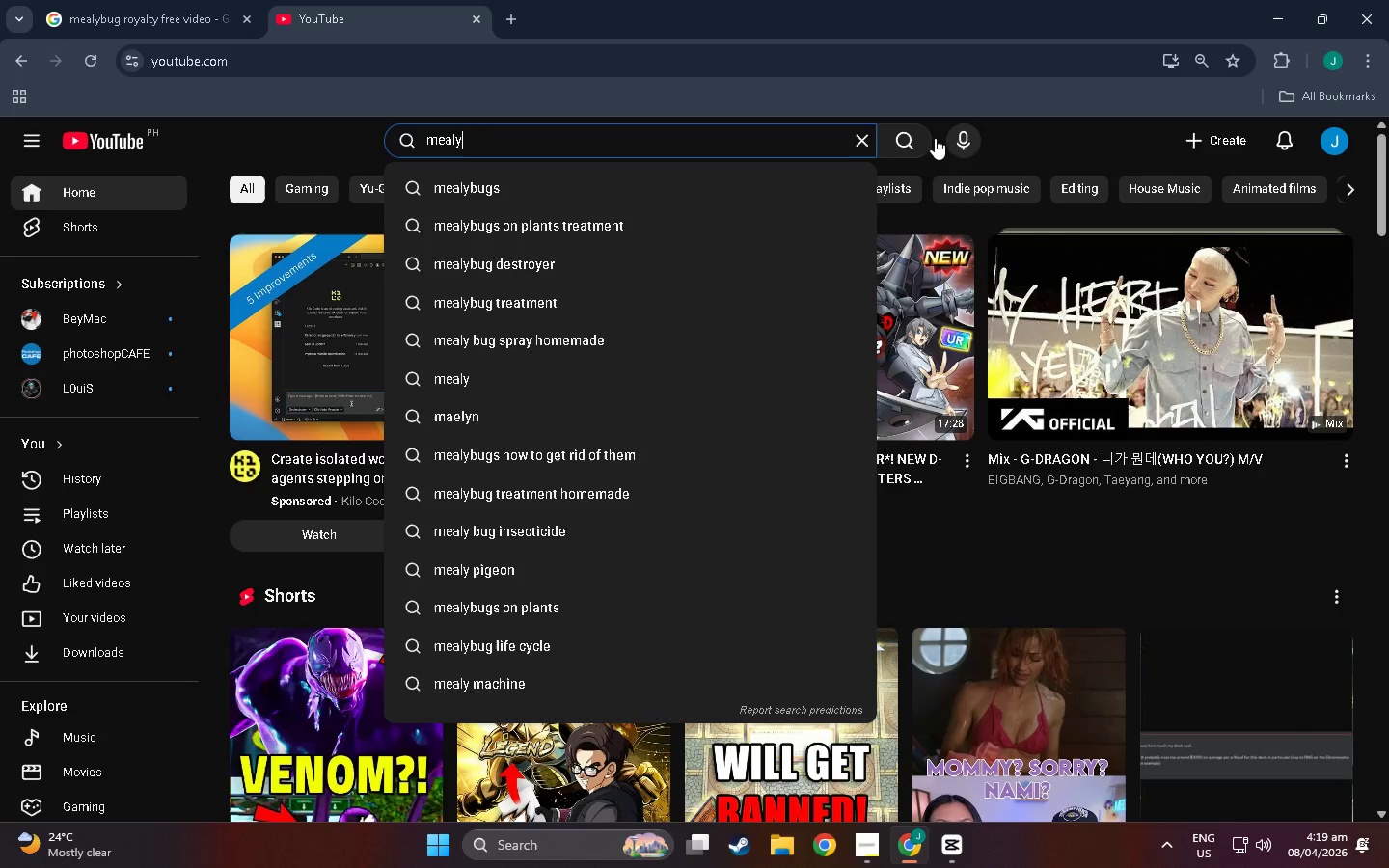 
left_click([1027, 144])
 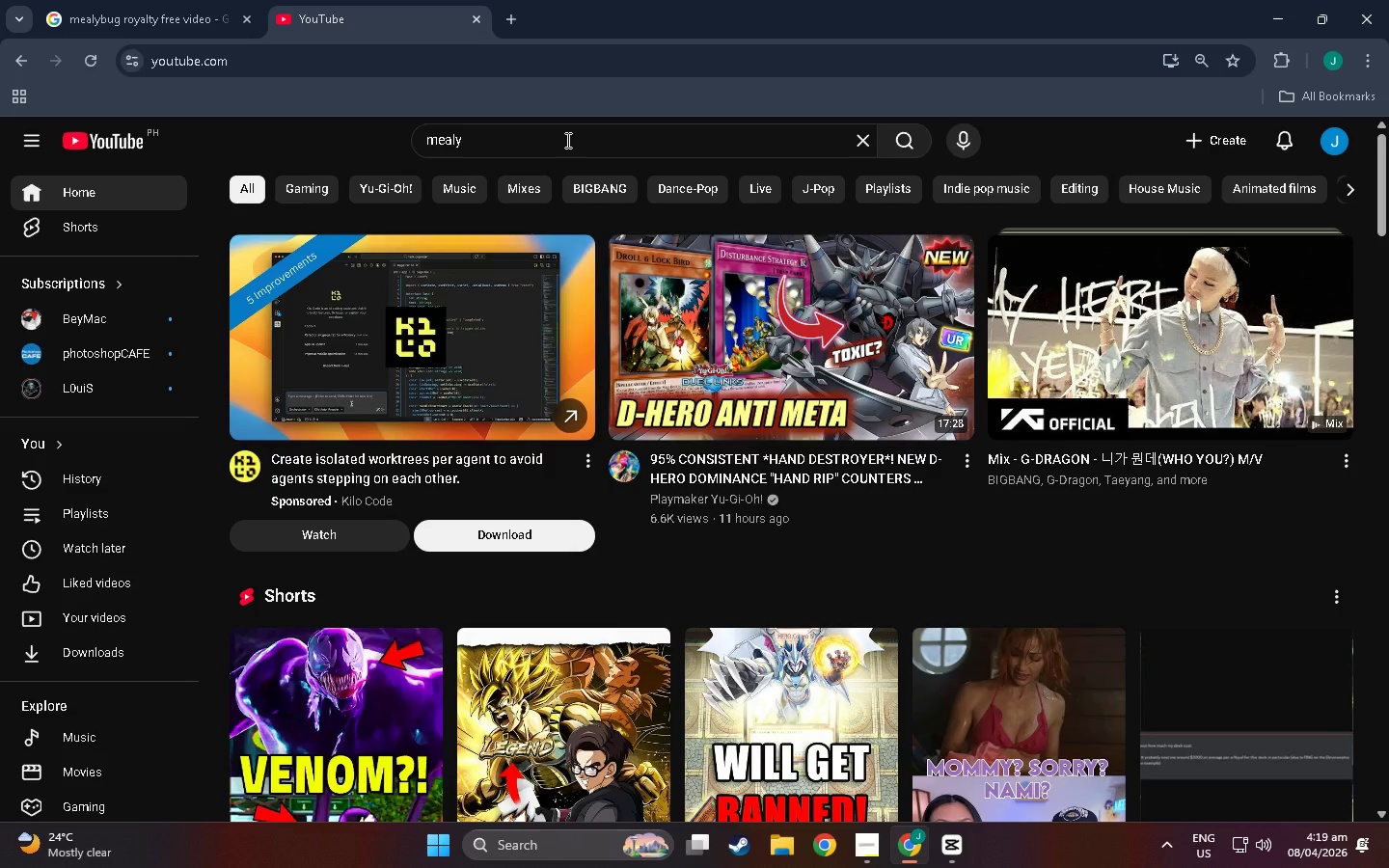 
wait(11.59)
 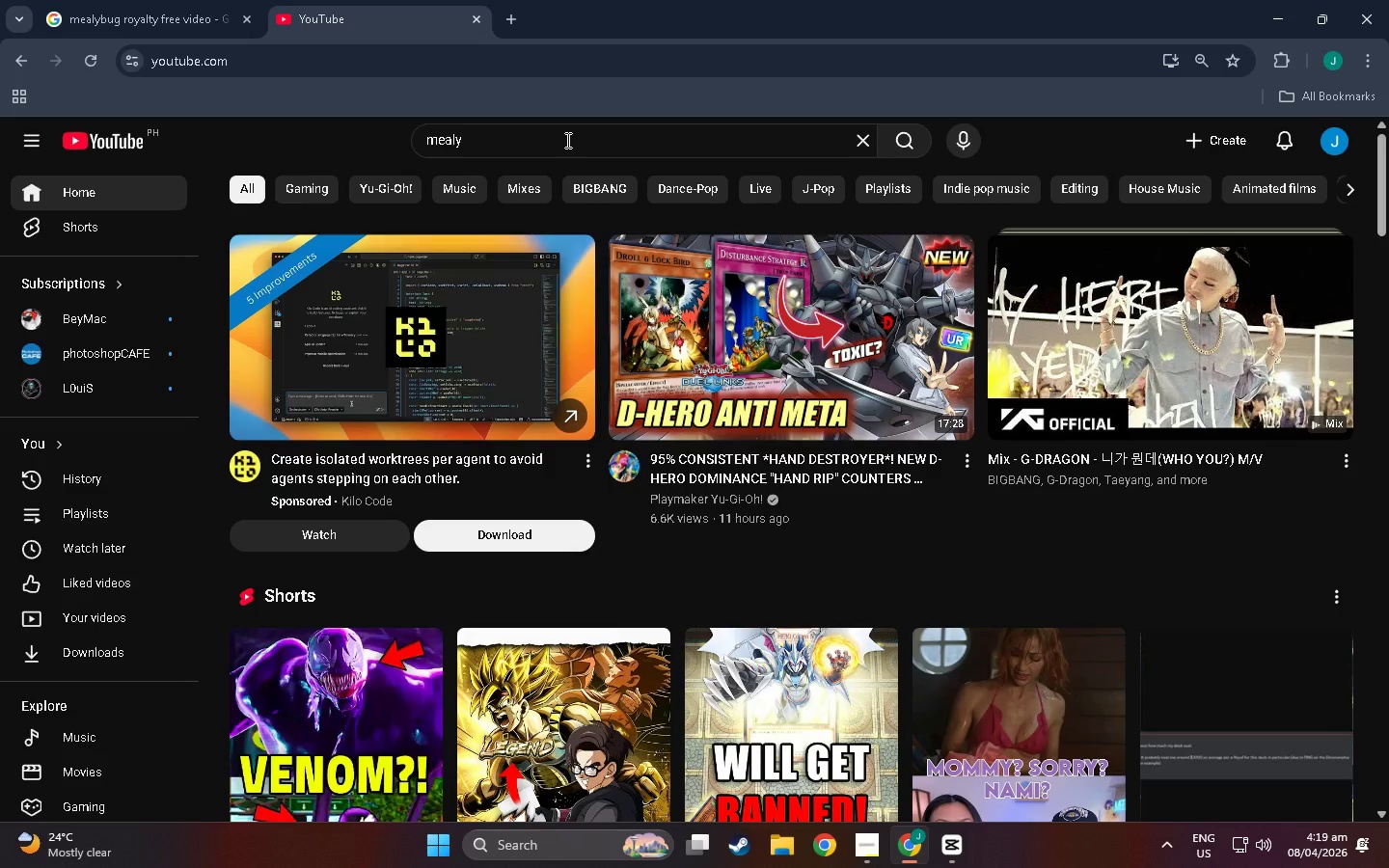 
scroll: coordinate [844, 341], scroll_direction: down, amount: 2.0
 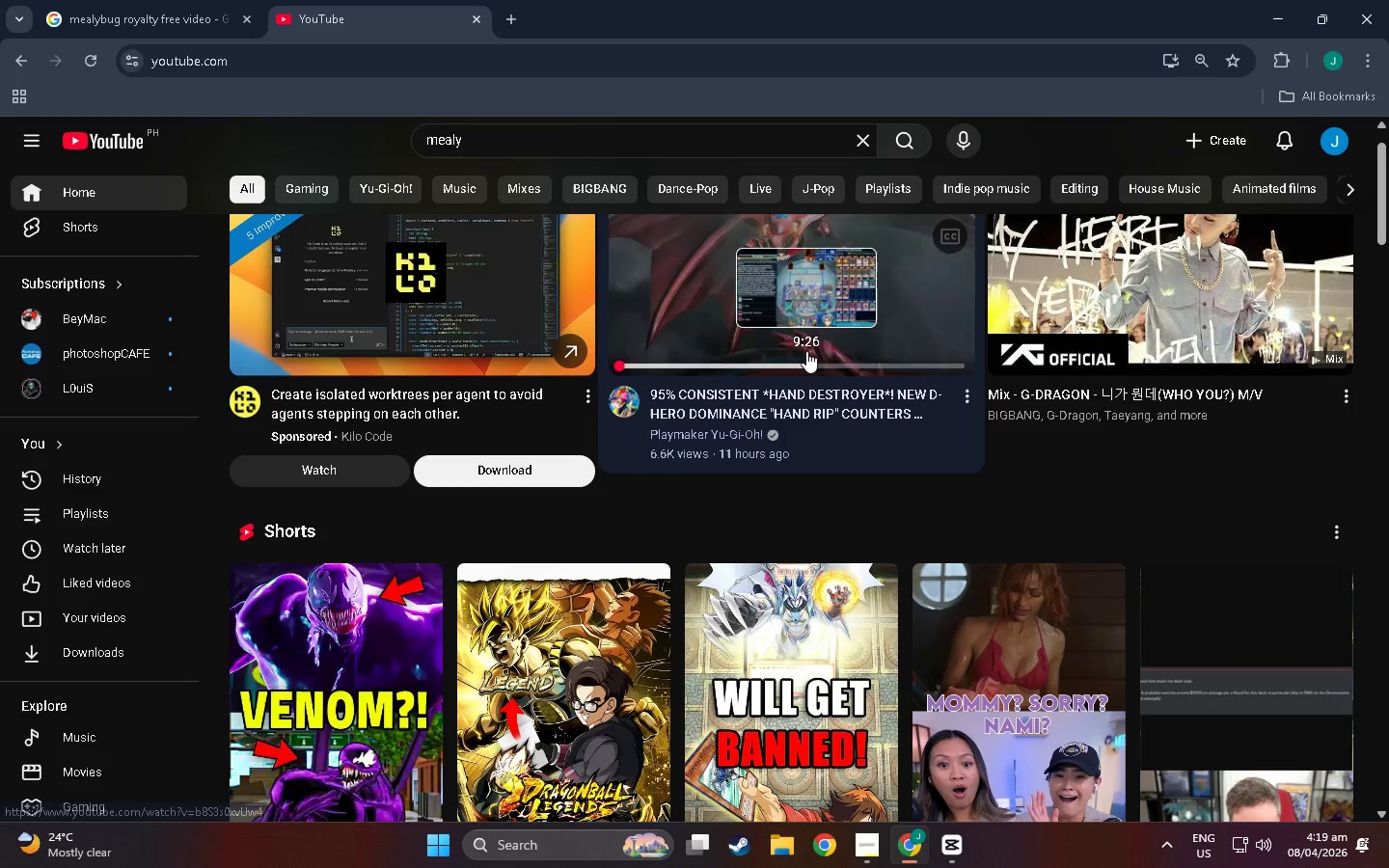 
scroll: coordinate [757, 337], scroll_direction: up, amount: 4.0
 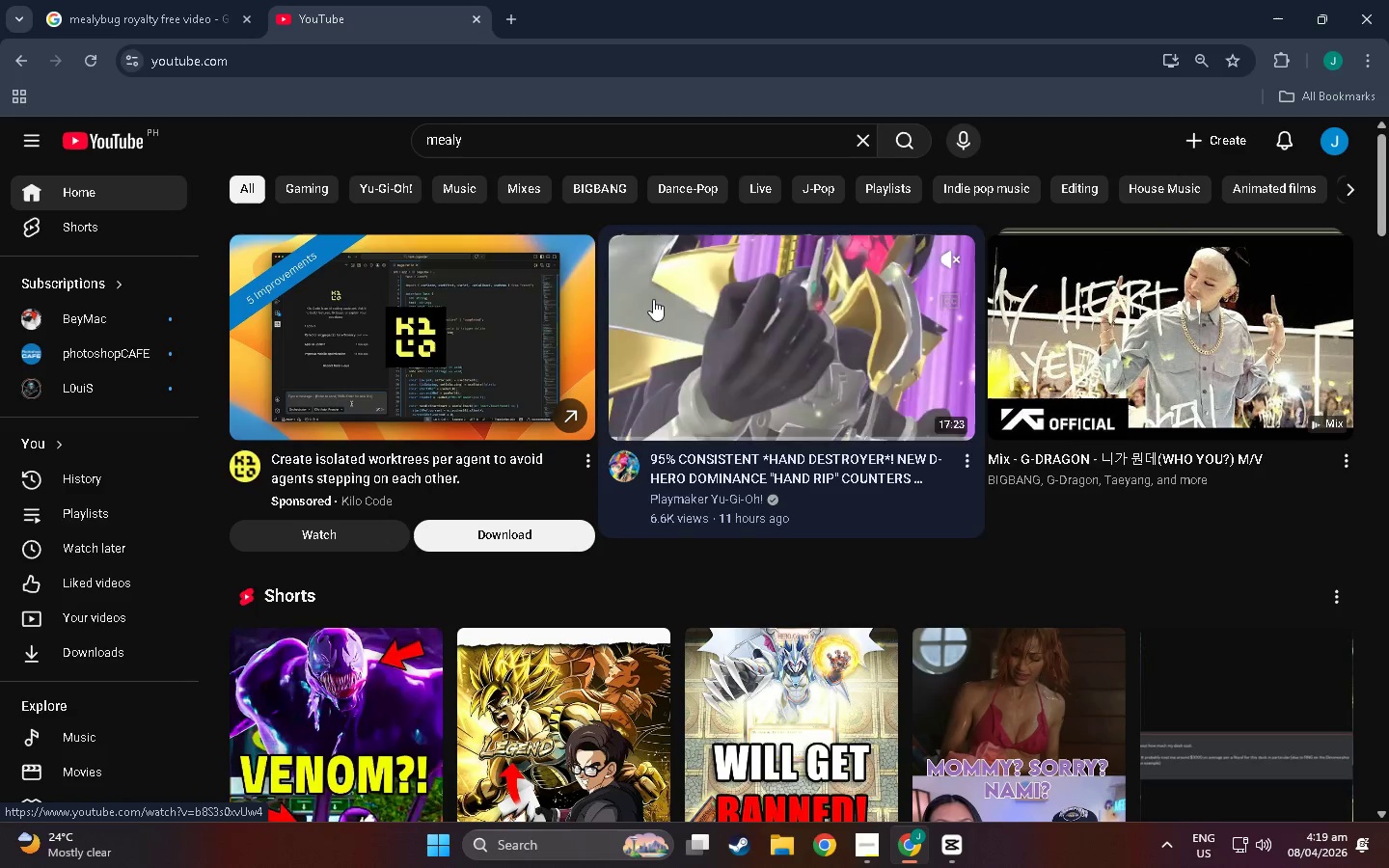 
left_click([575, 138])
 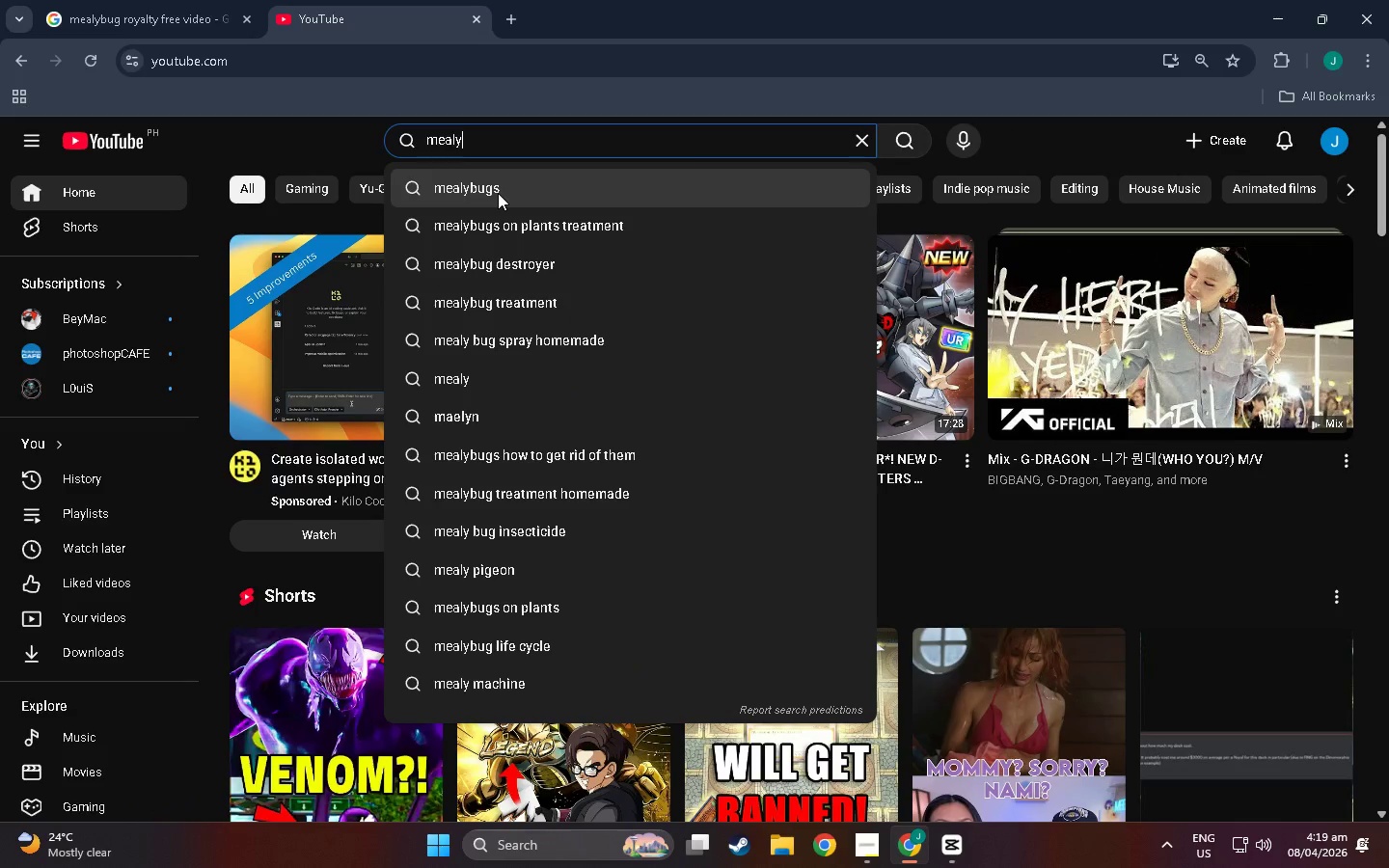 
left_click([498, 193])
 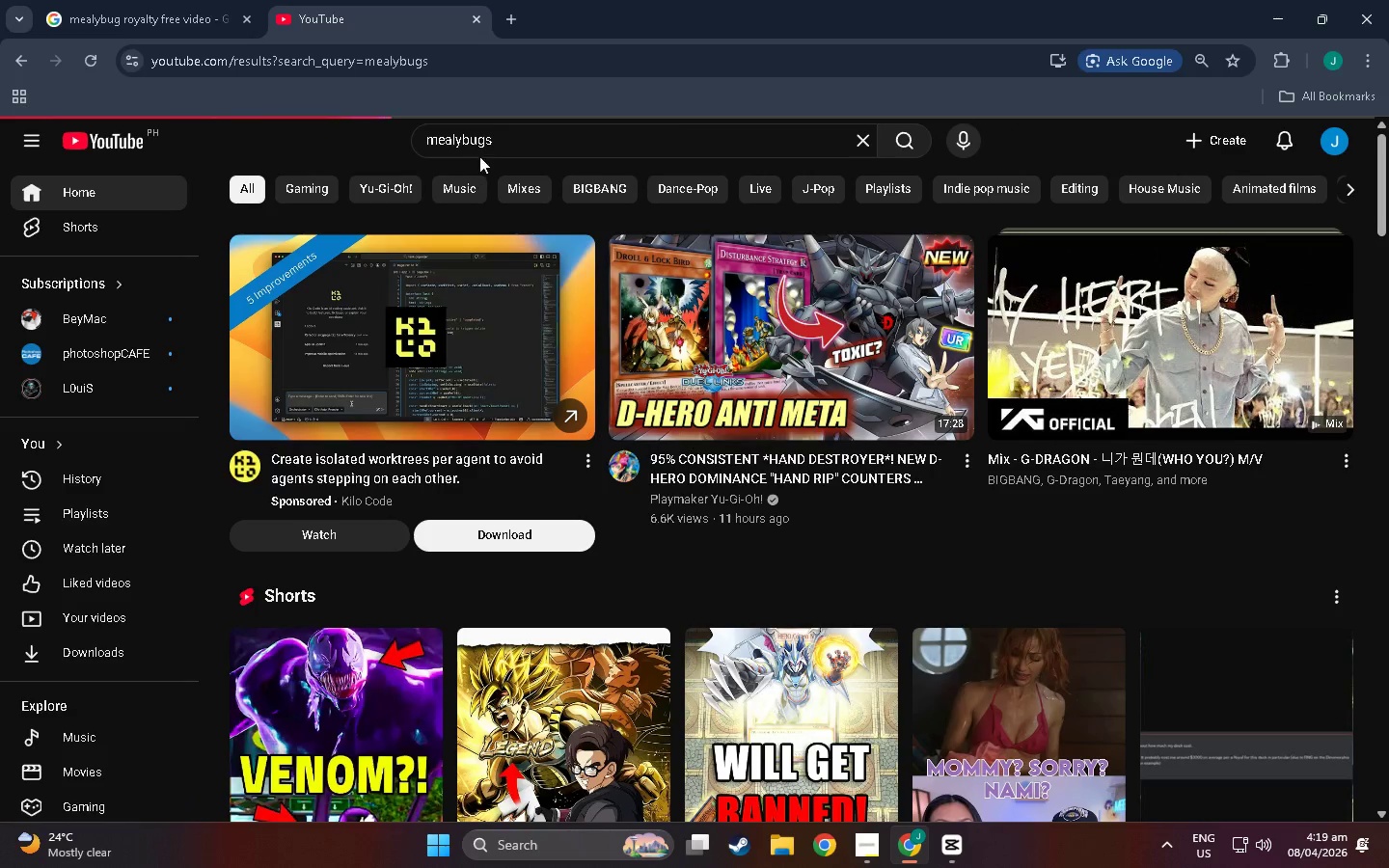 
mouse_move([495, 148])
 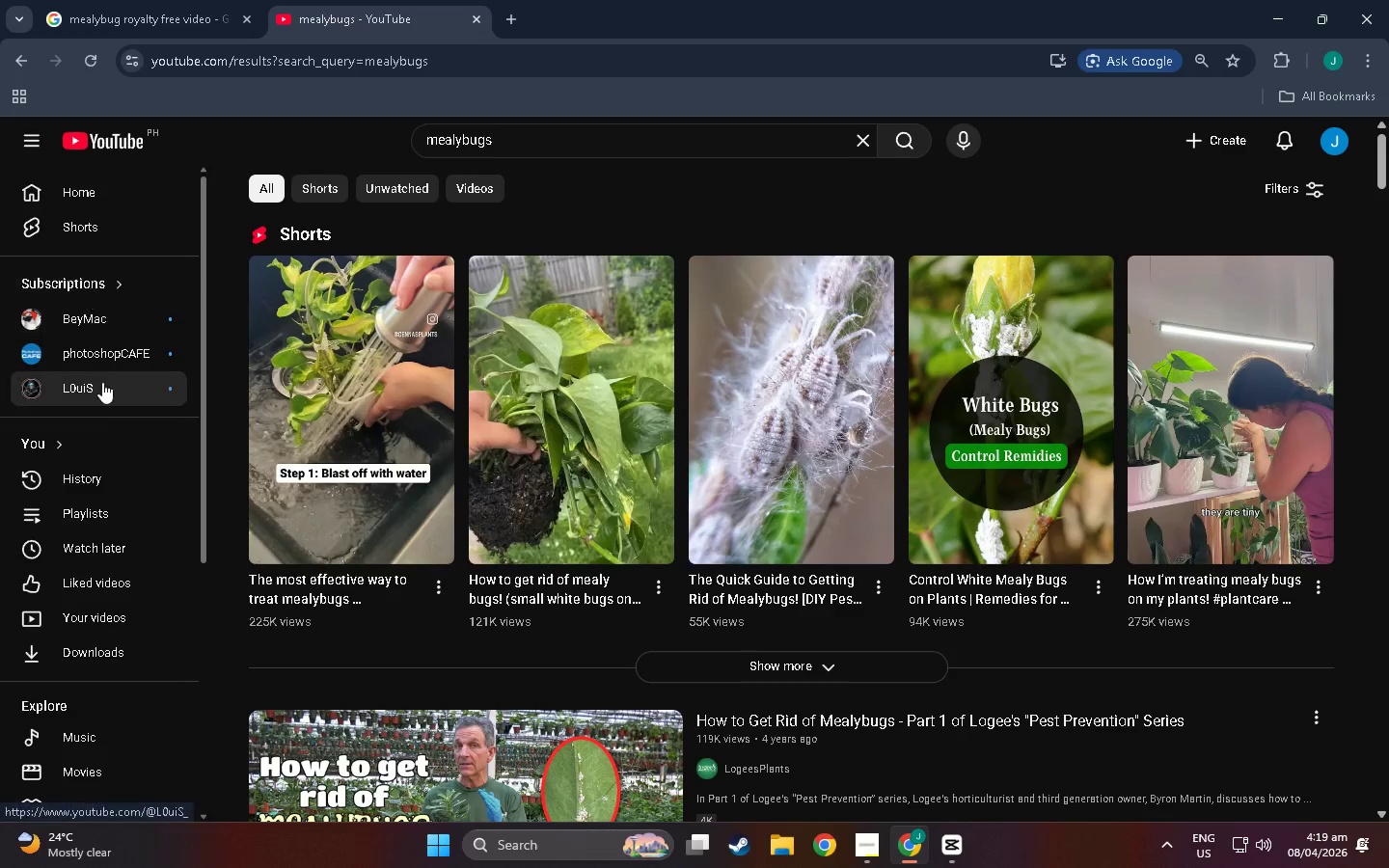 
scroll: coordinate [88, 582], scroll_direction: down, amount: 16.0
 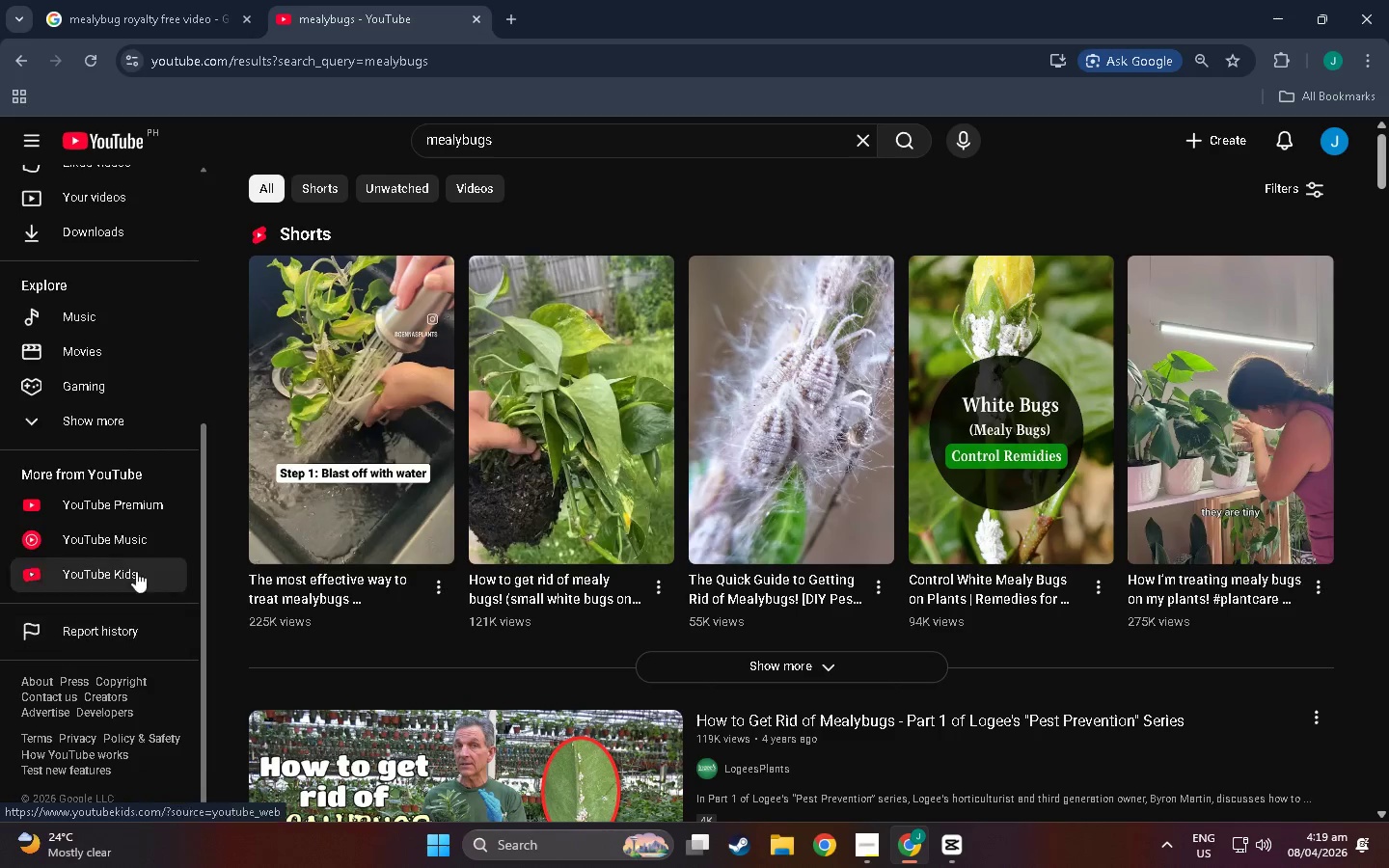 
scroll: coordinate [749, 502], scroll_direction: up, amount: 14.0
 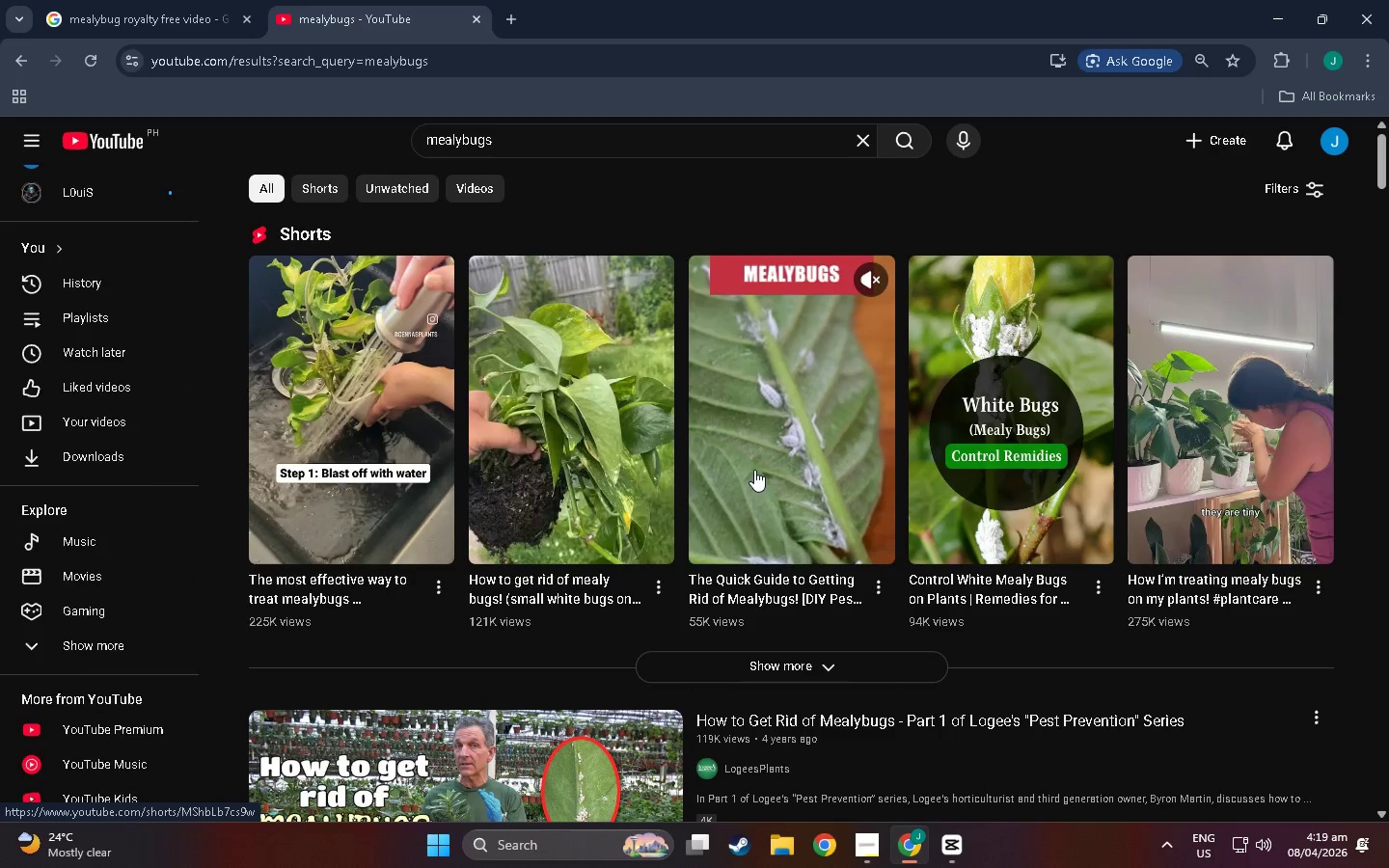 
mouse_move([732, 447])
 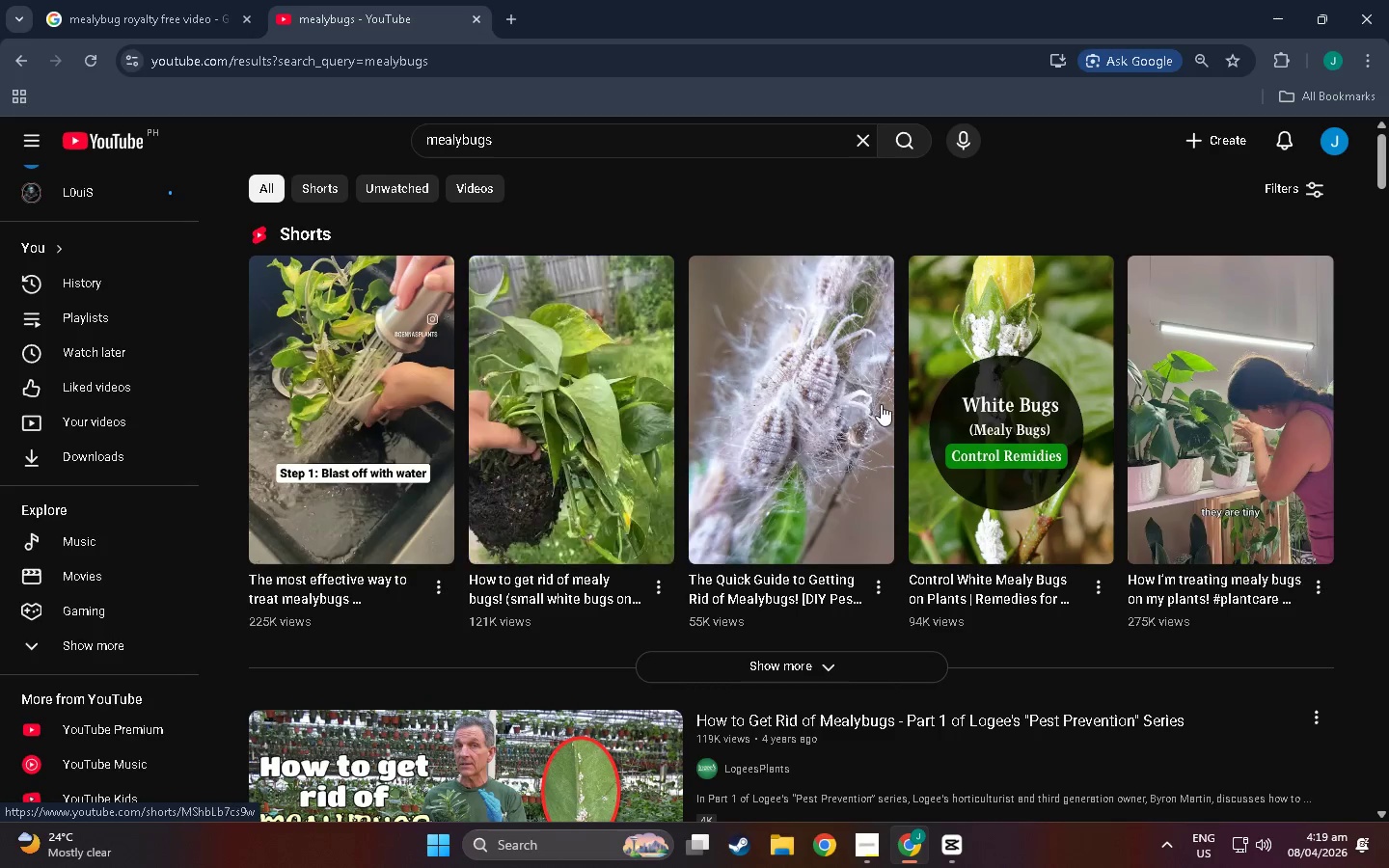 
mouse_move([834, 397])
 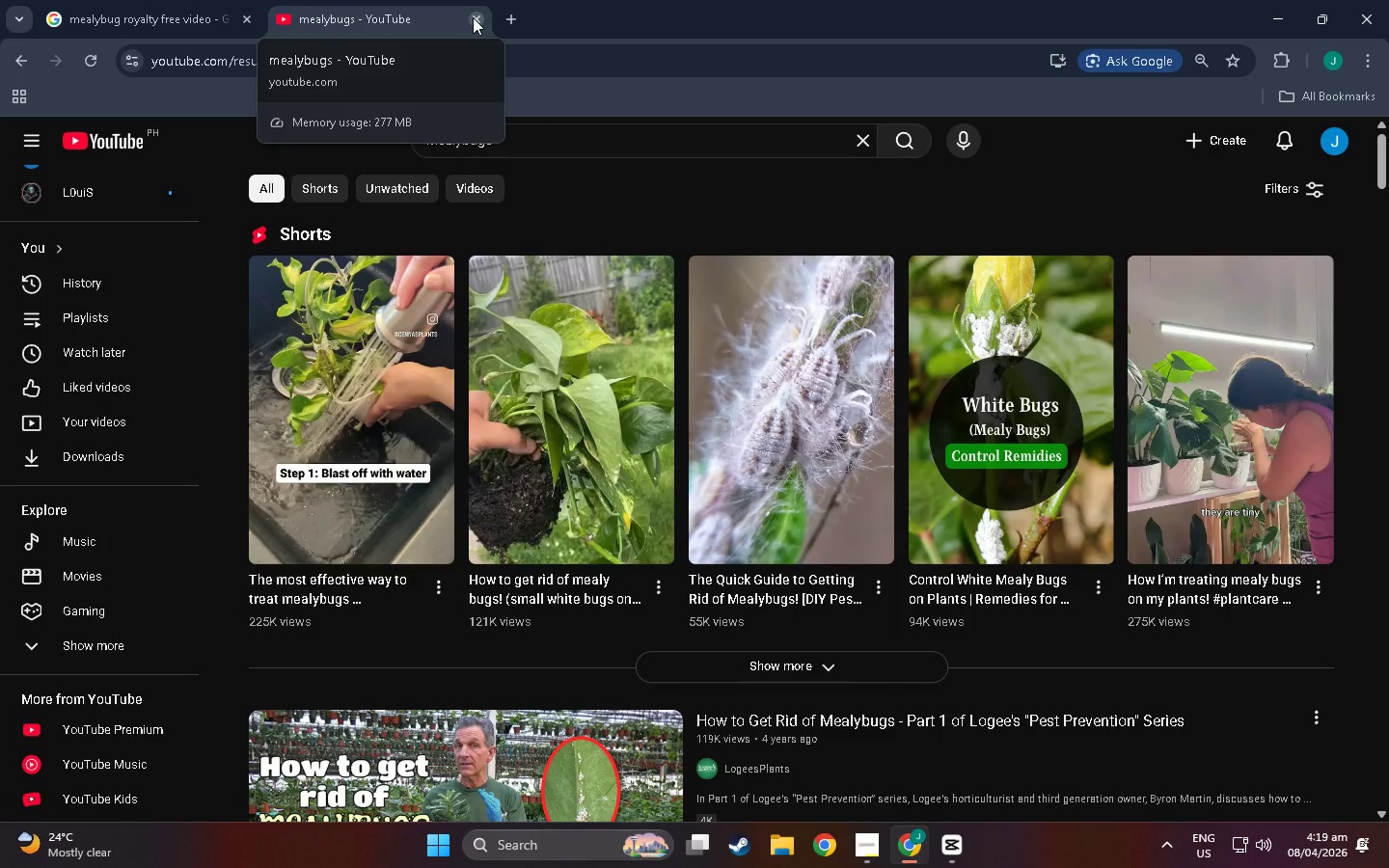 
wait(5.29)
 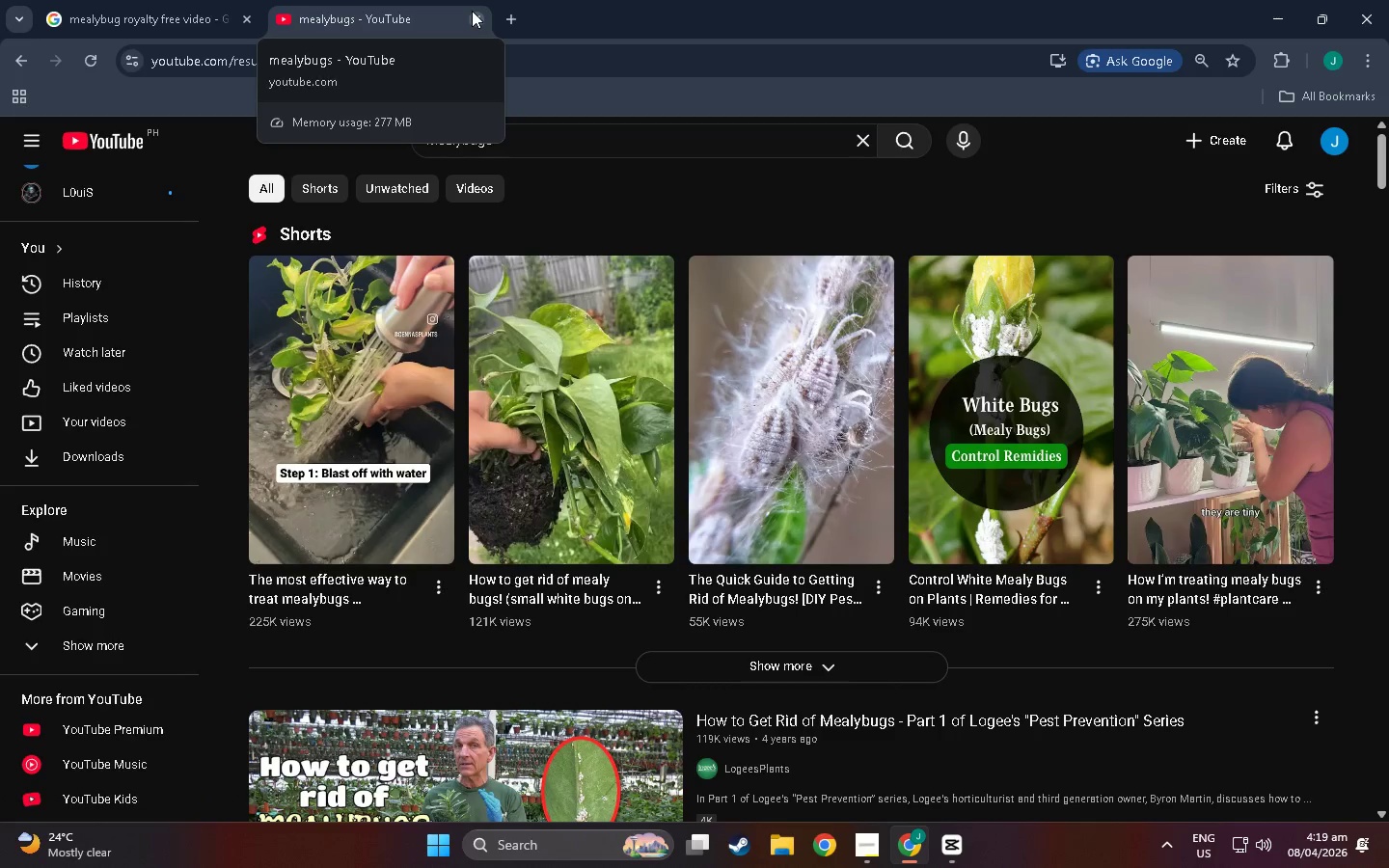 
left_click([473, 17])
 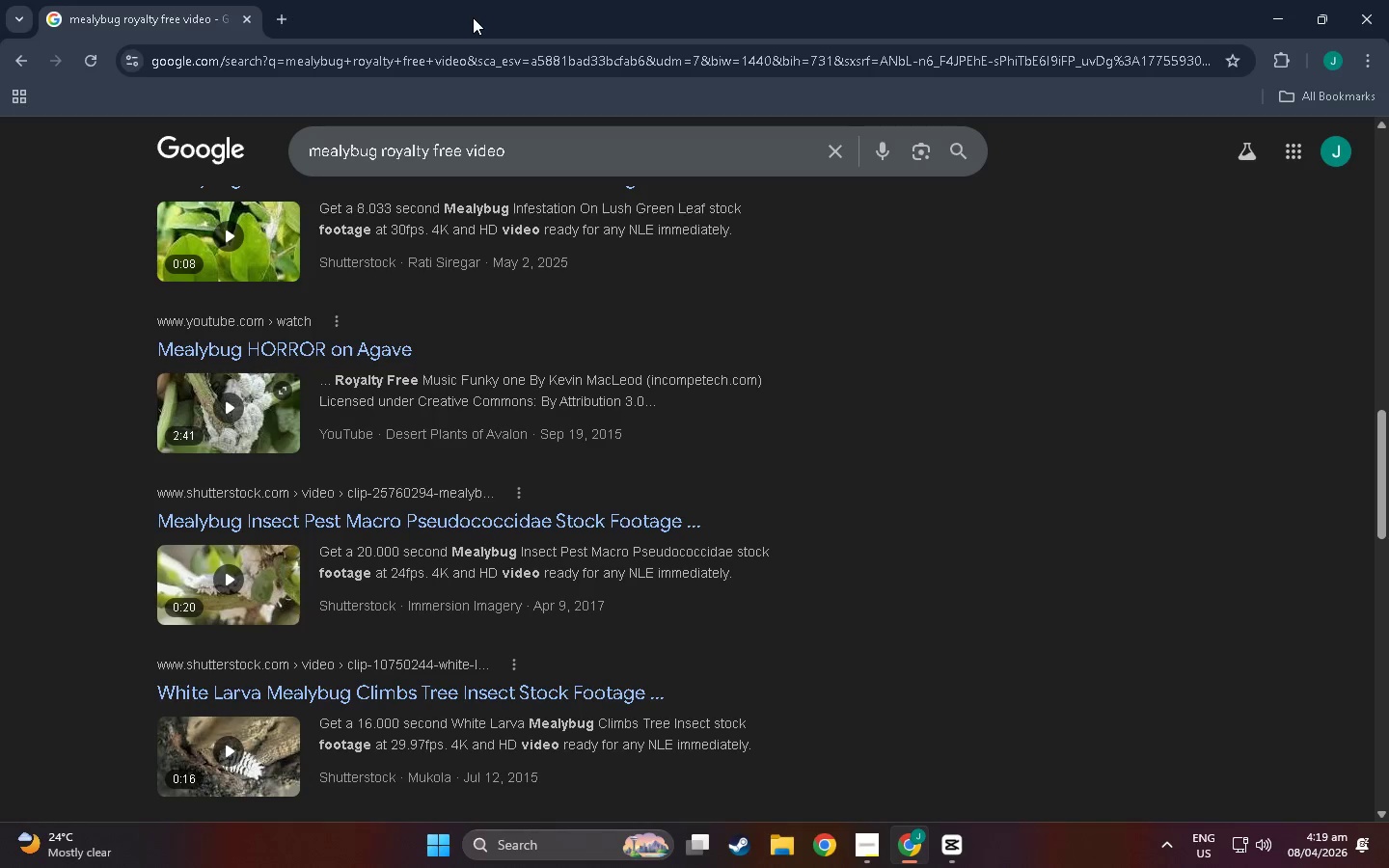 
key(Alt+Tab)
 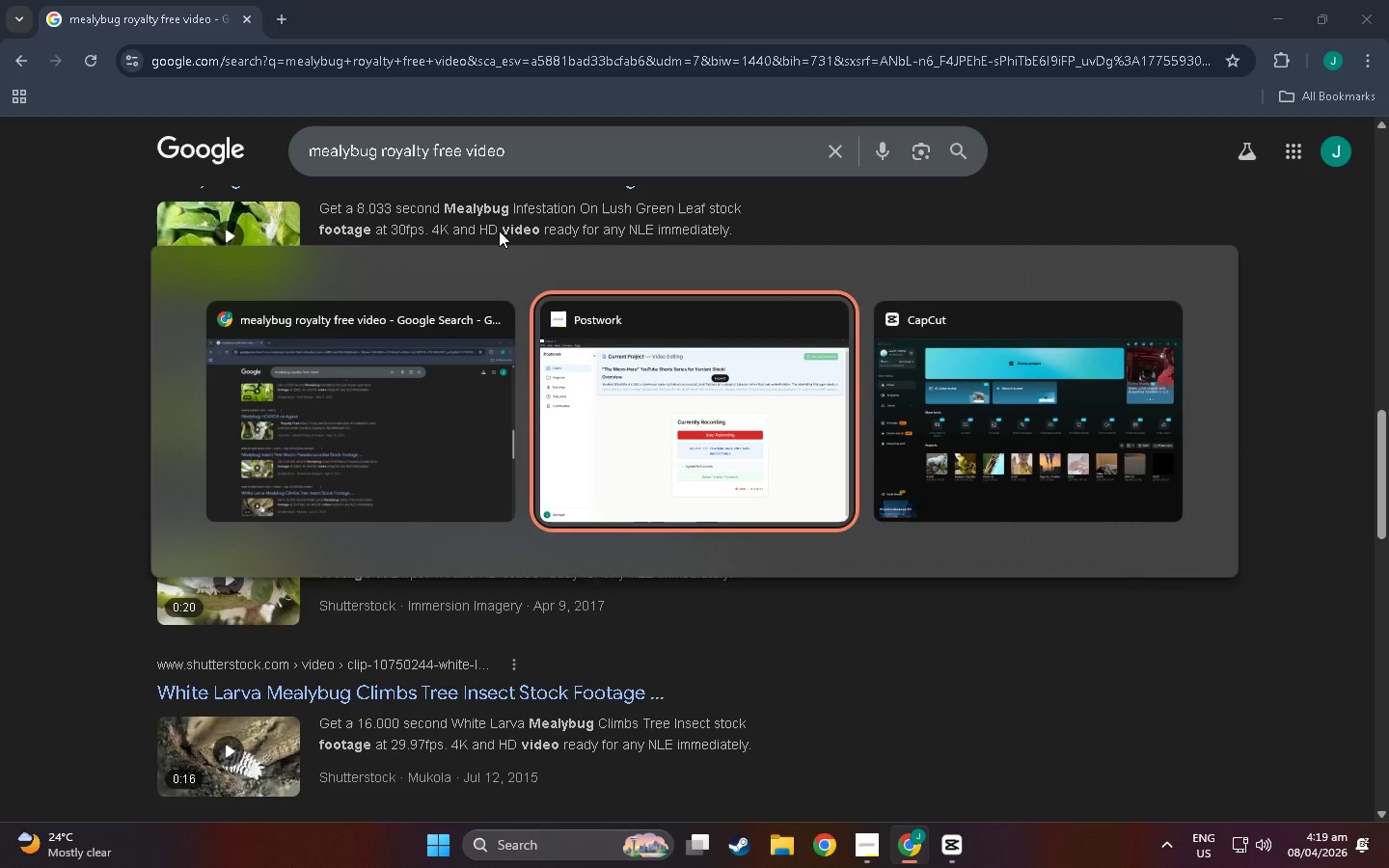 
key(Alt+Tab)
 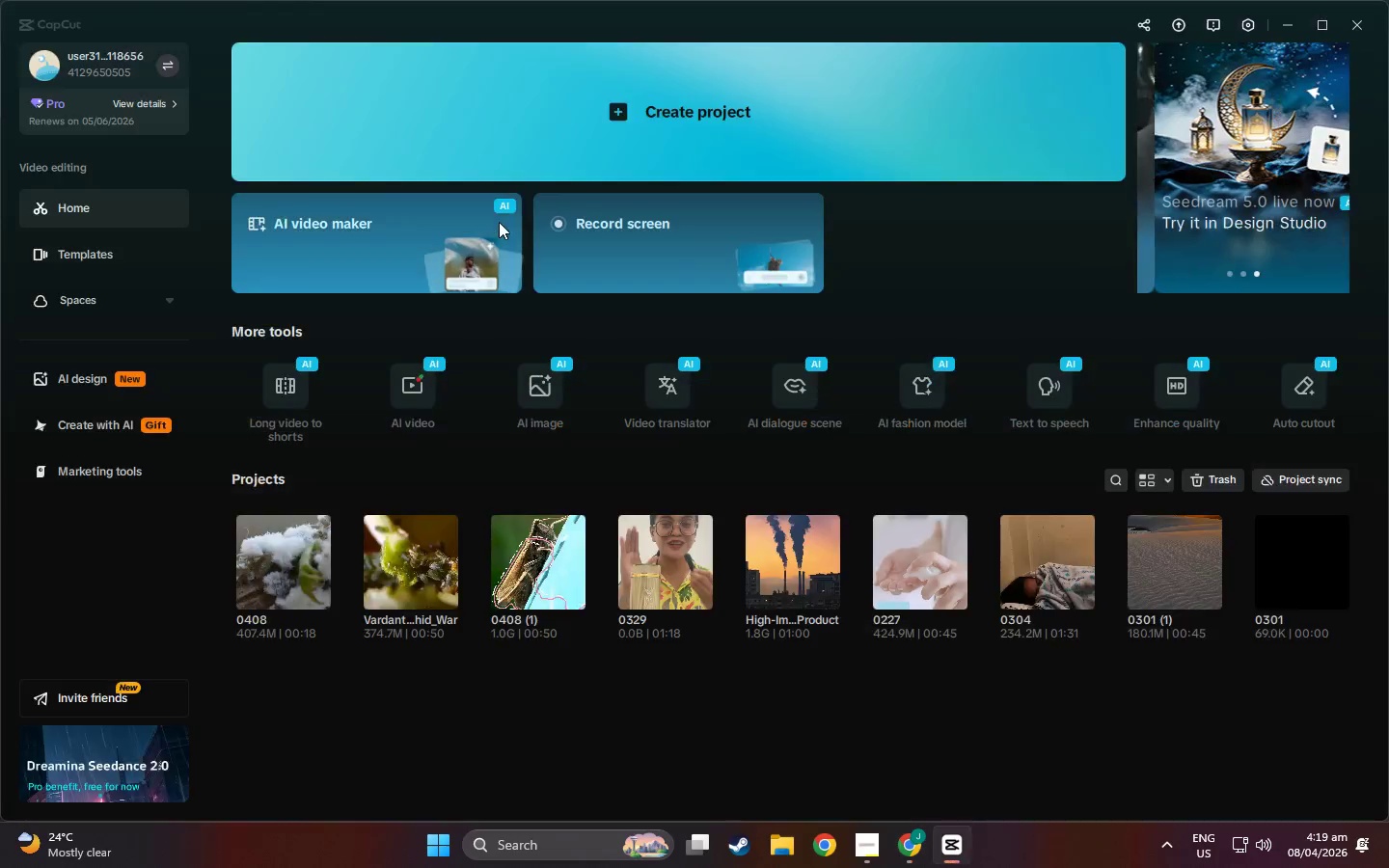 
key(Alt+Tab)
 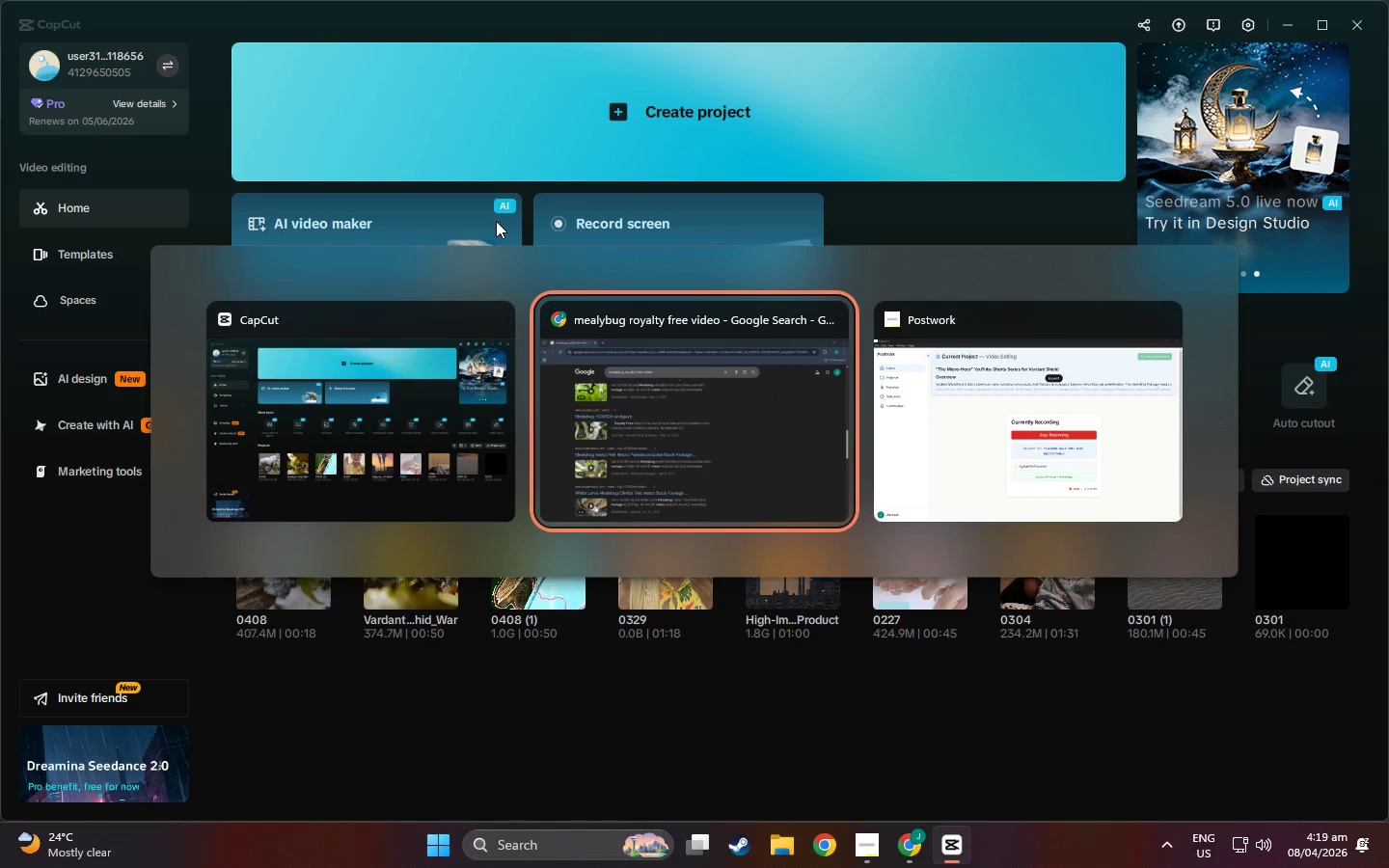 
key(Alt+Tab)